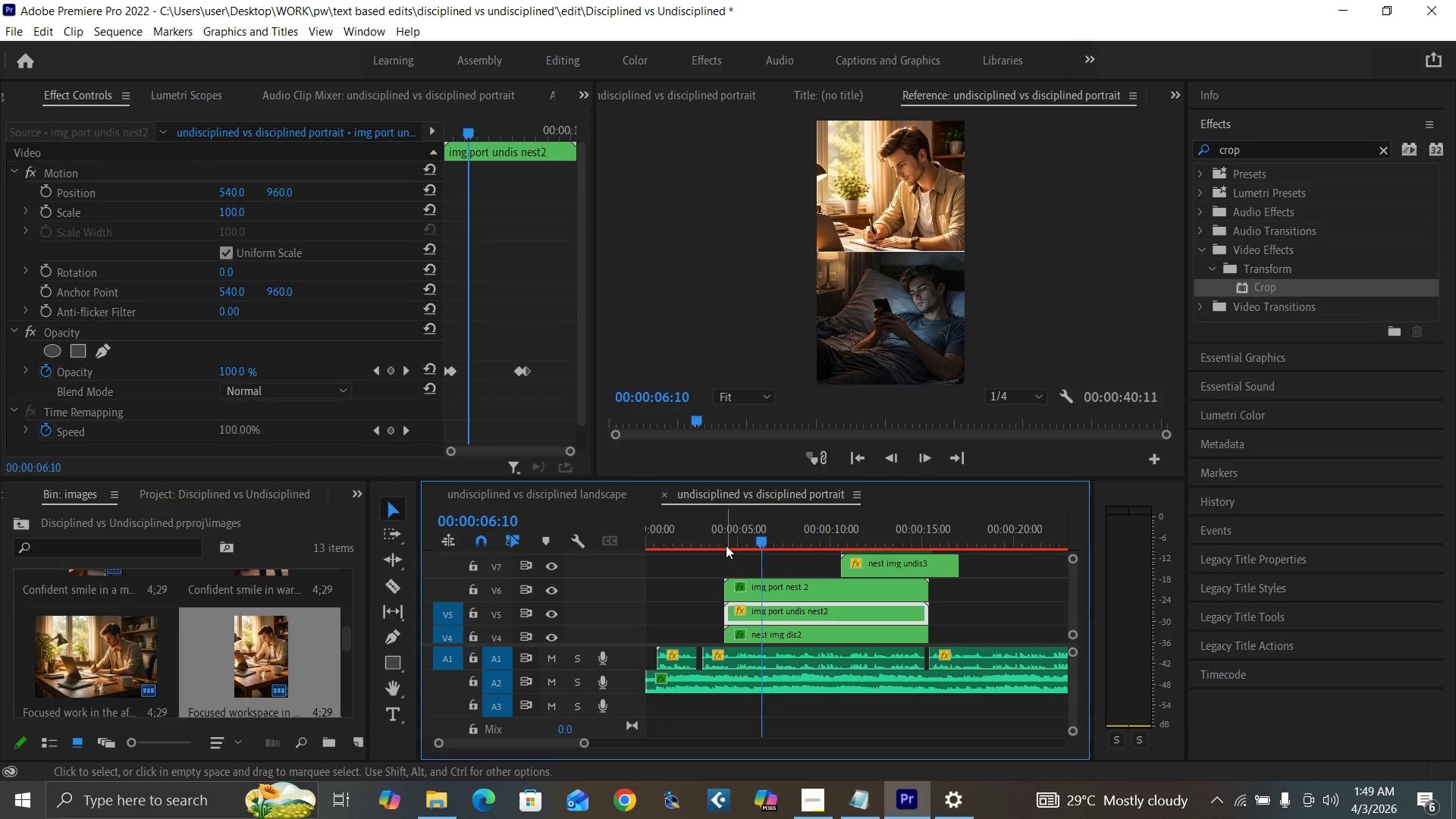 
left_click([720, 541])
 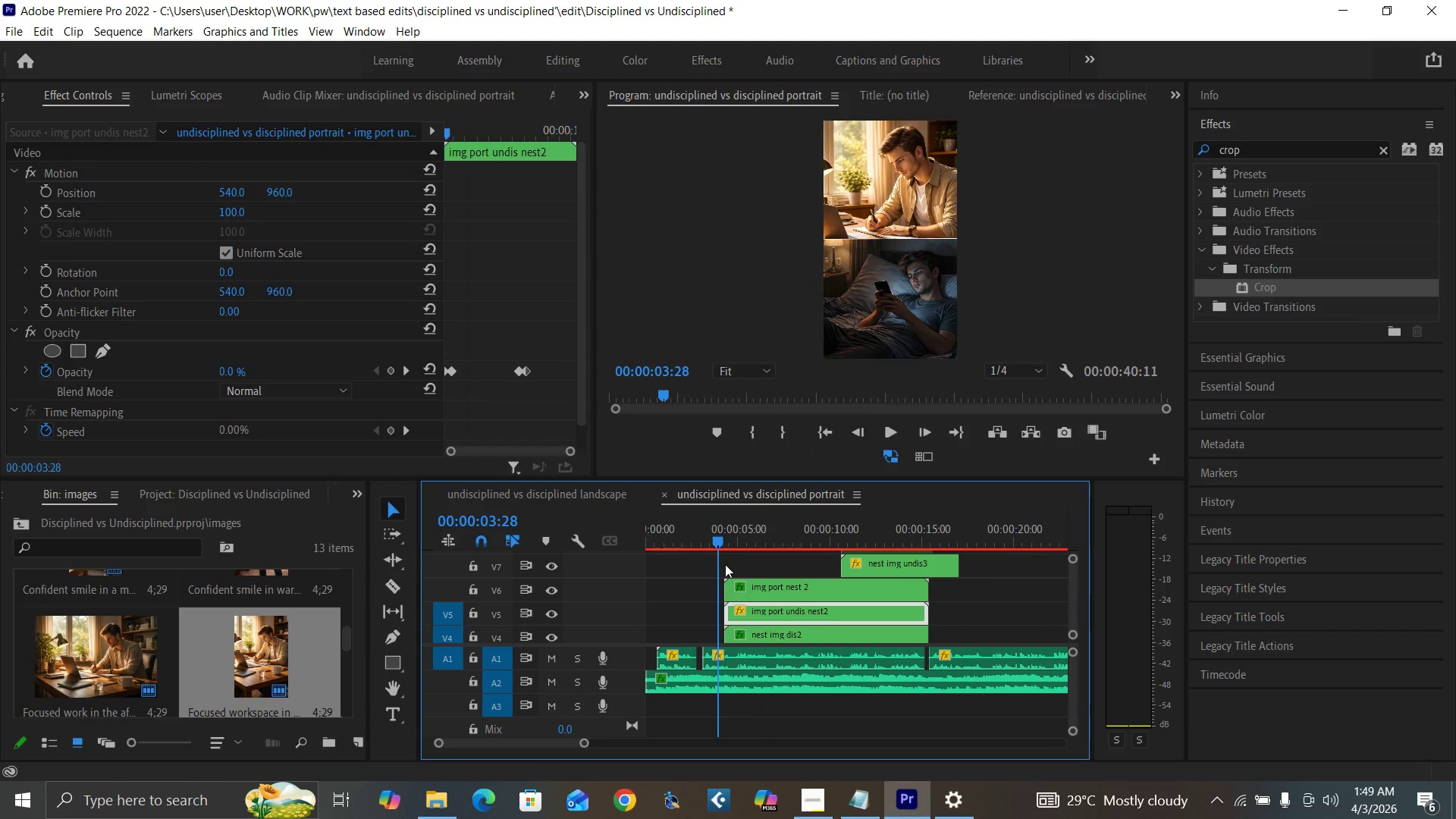 
key(Space)
 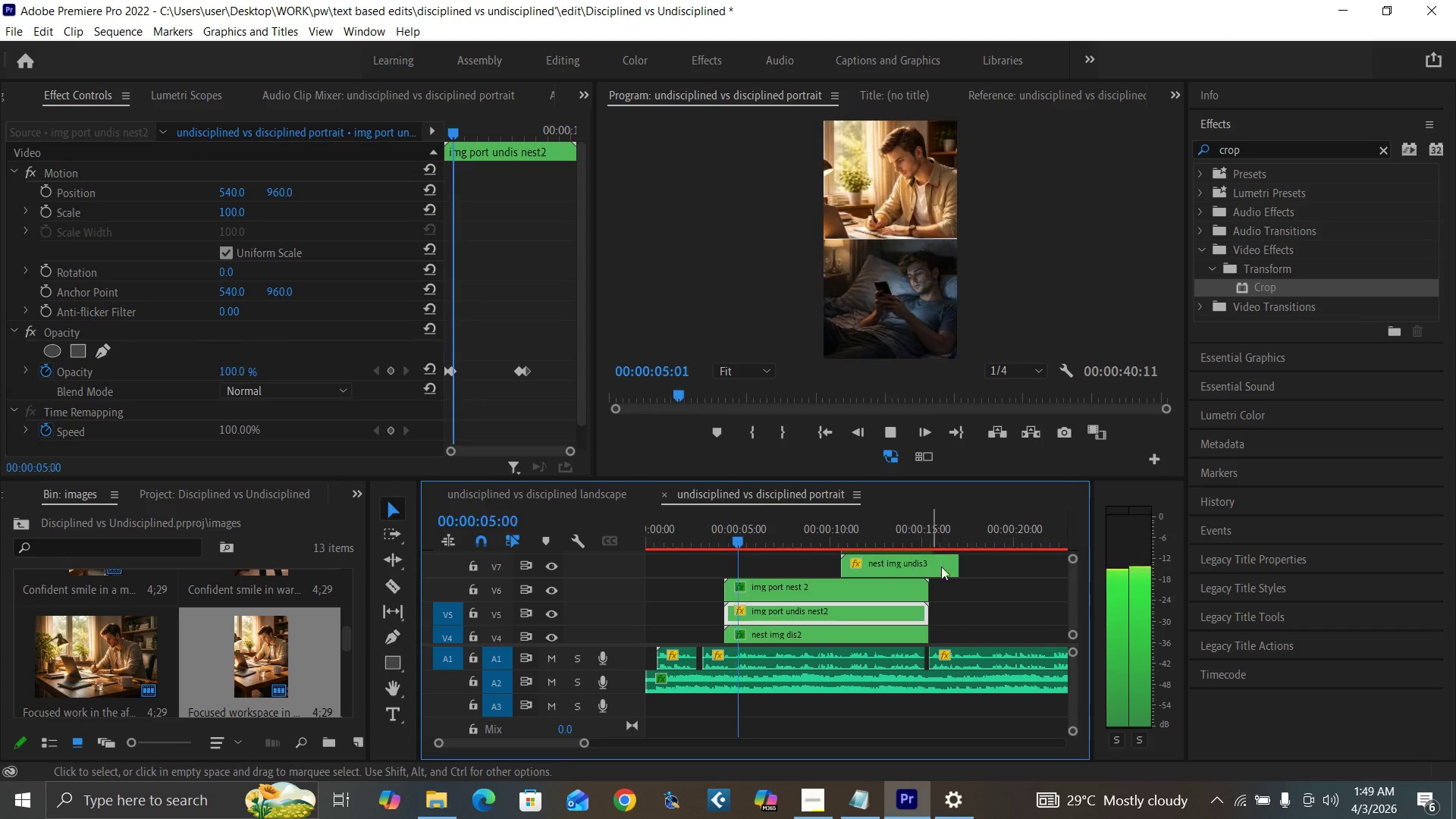 
key(Space)
 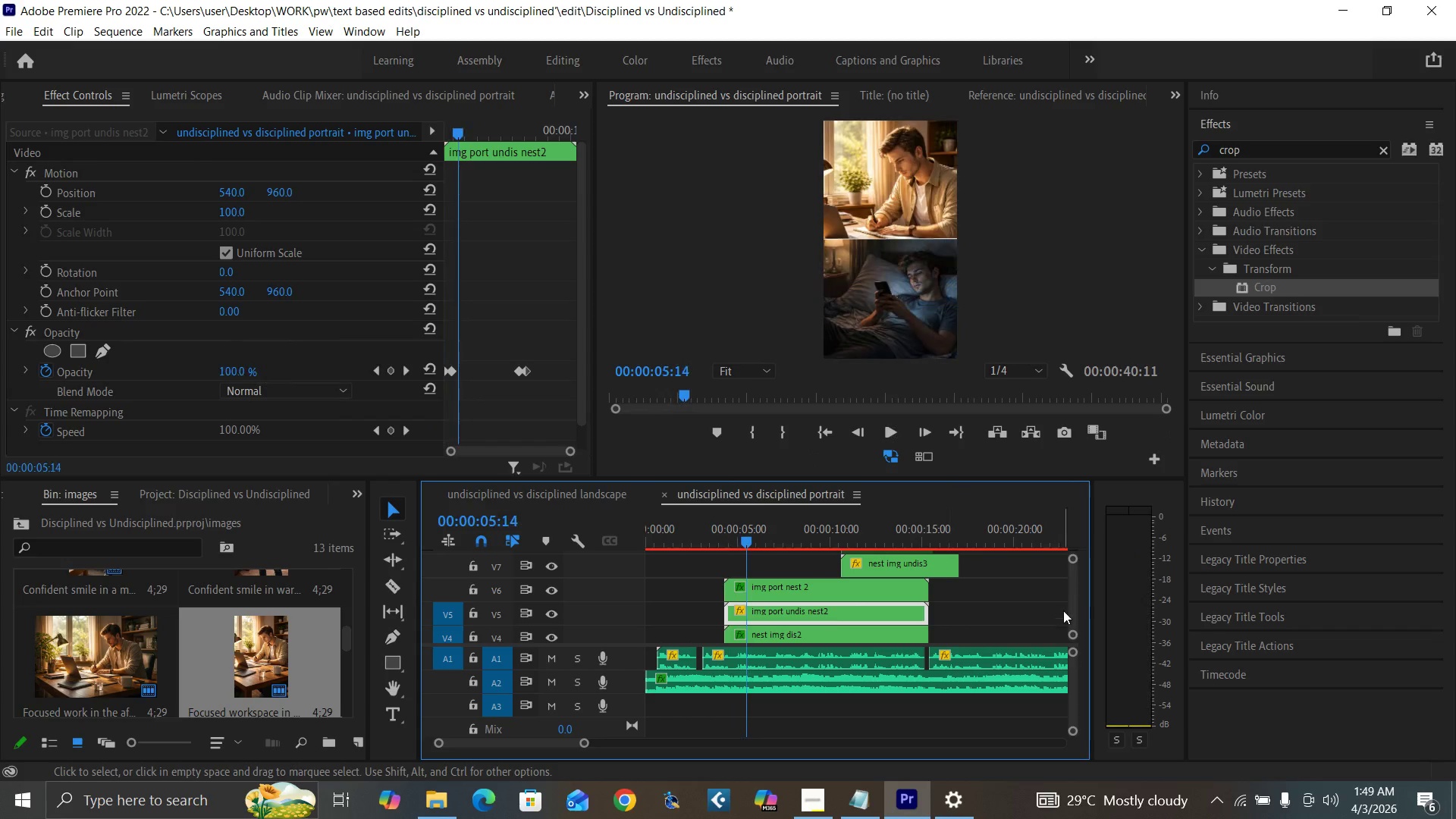 
mouse_move([1038, 602])
 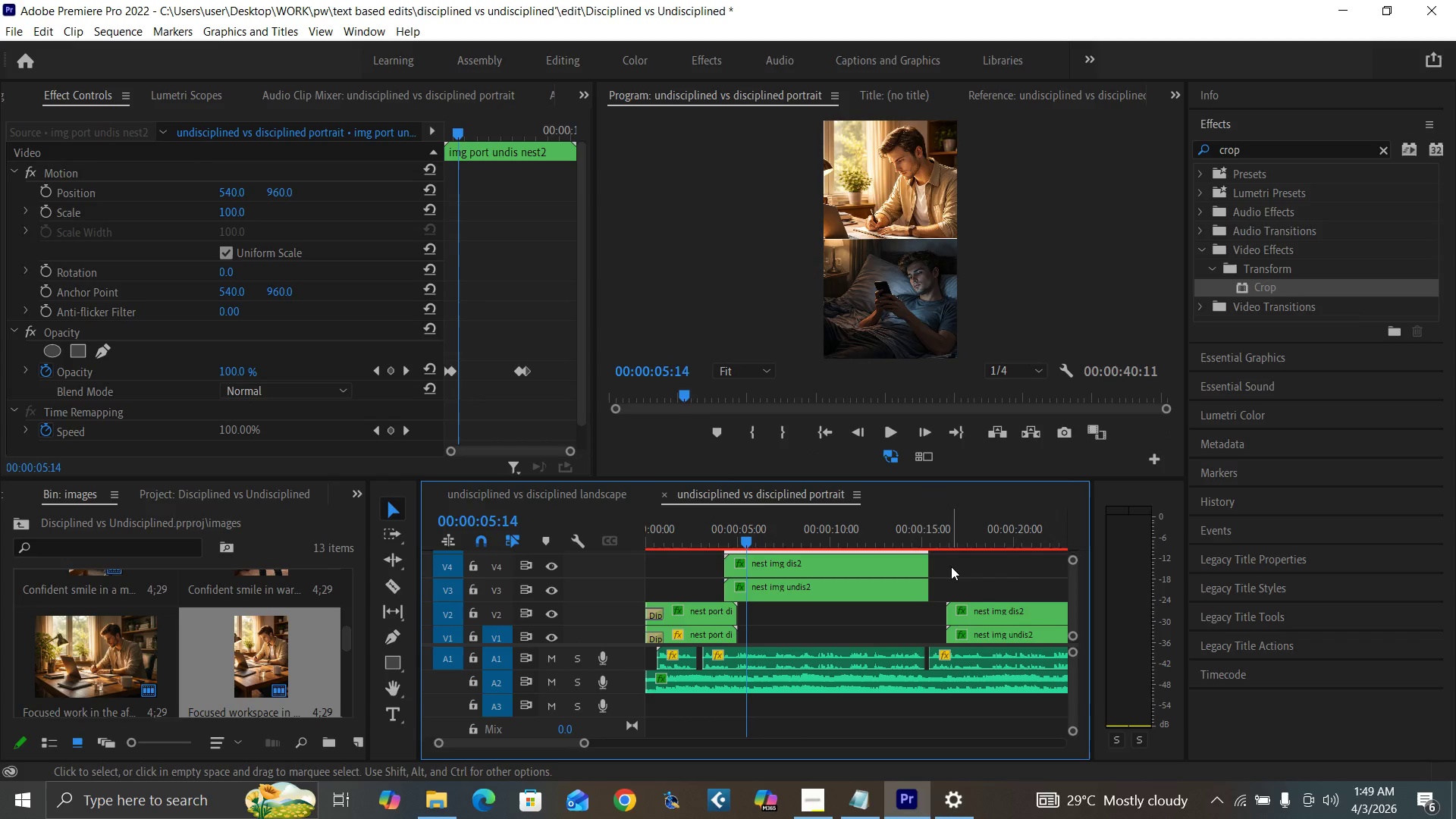 
left_click_drag(start_coordinate=[951, 566], to_coordinate=[888, 582])
 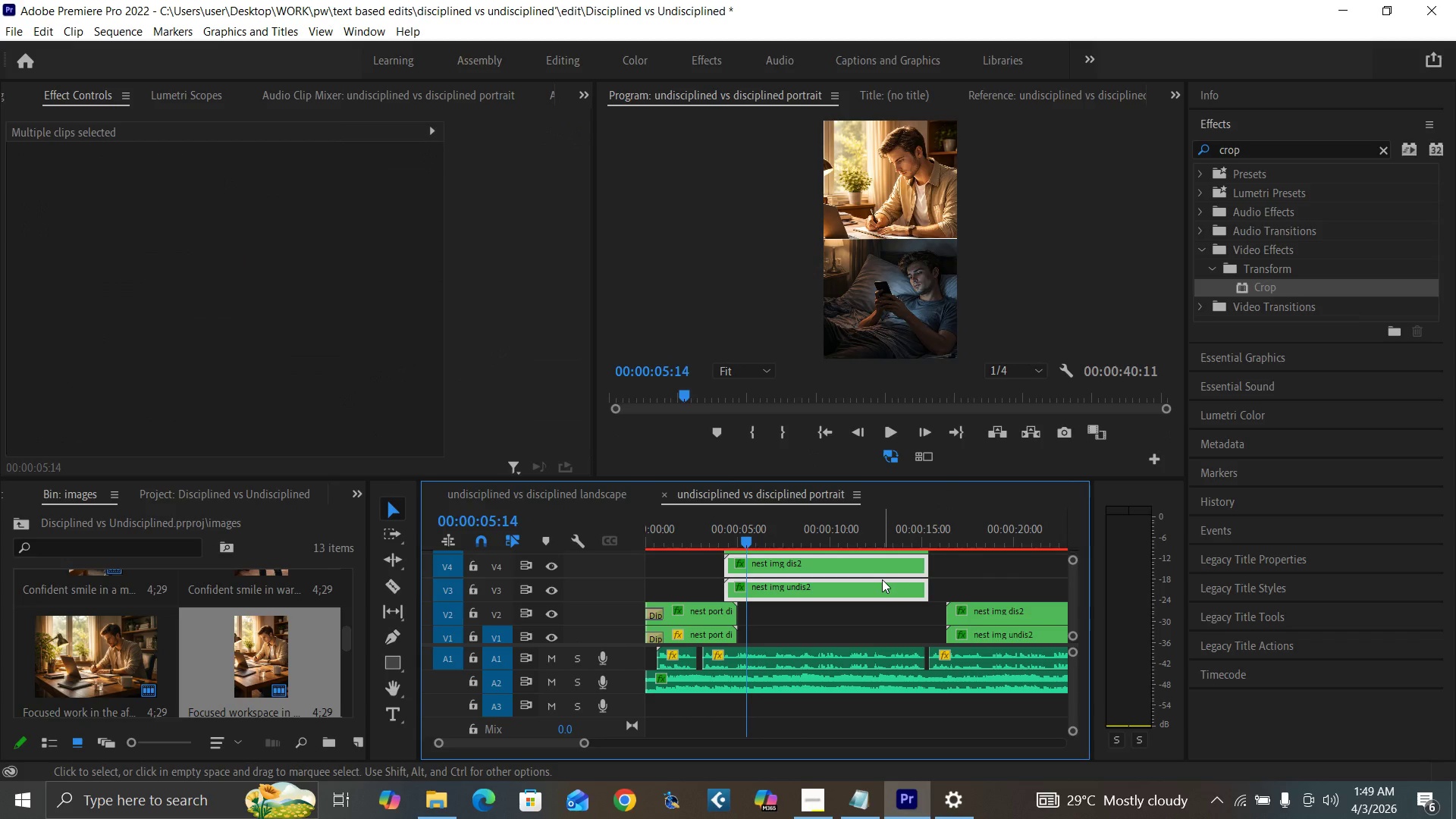 
key(Shift+E)
 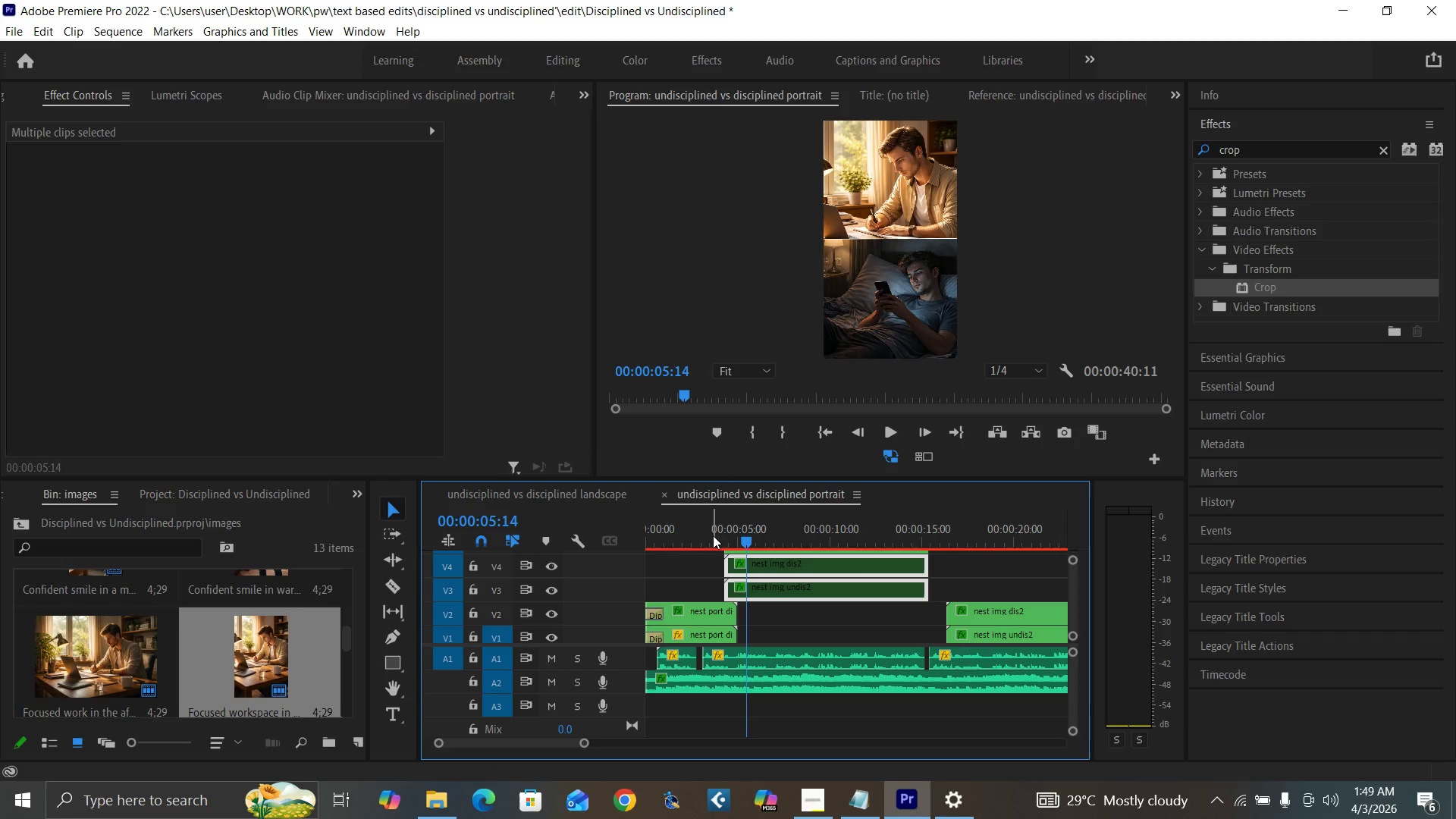 
left_click([711, 534])
 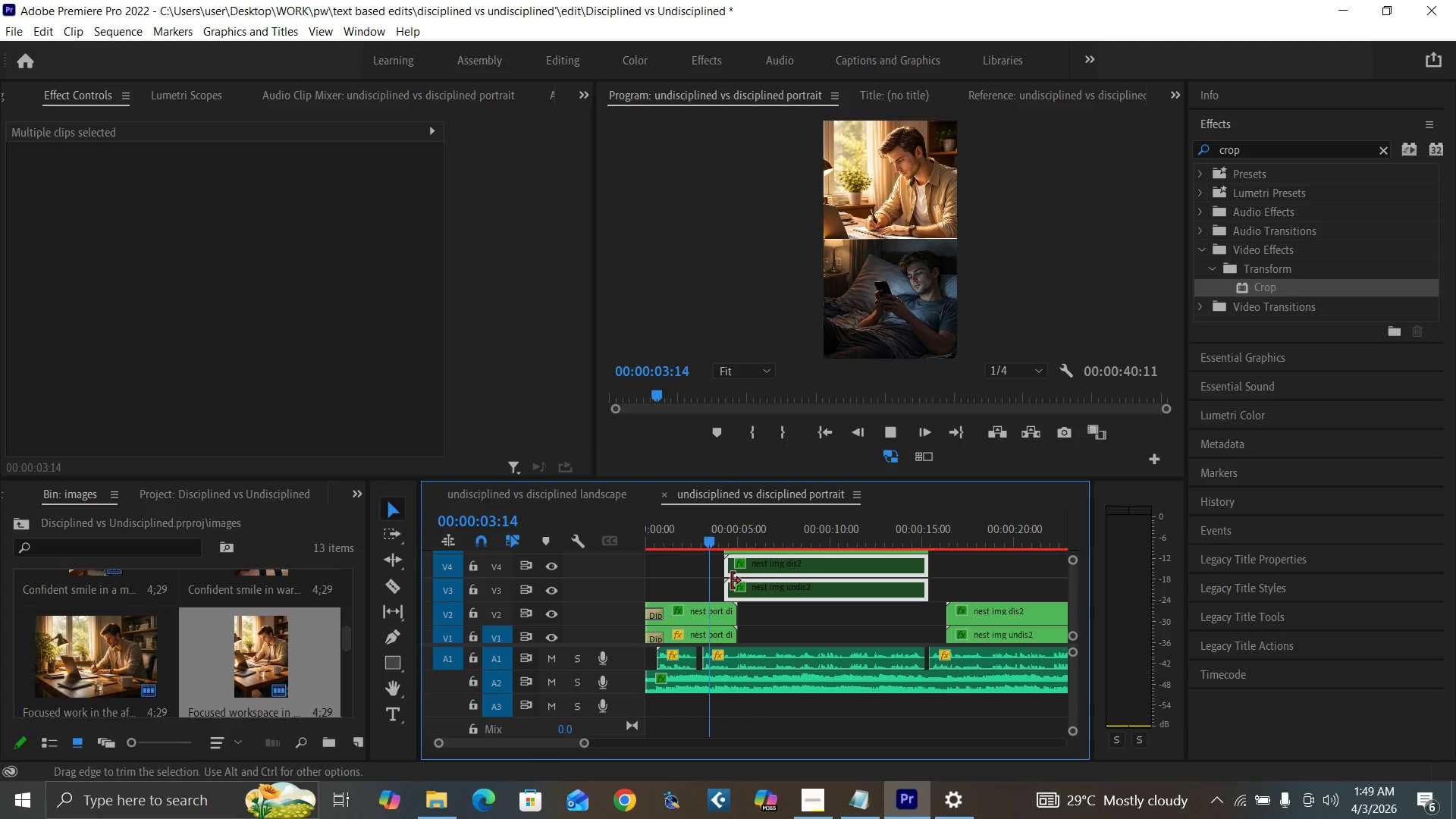 
key(Space)
 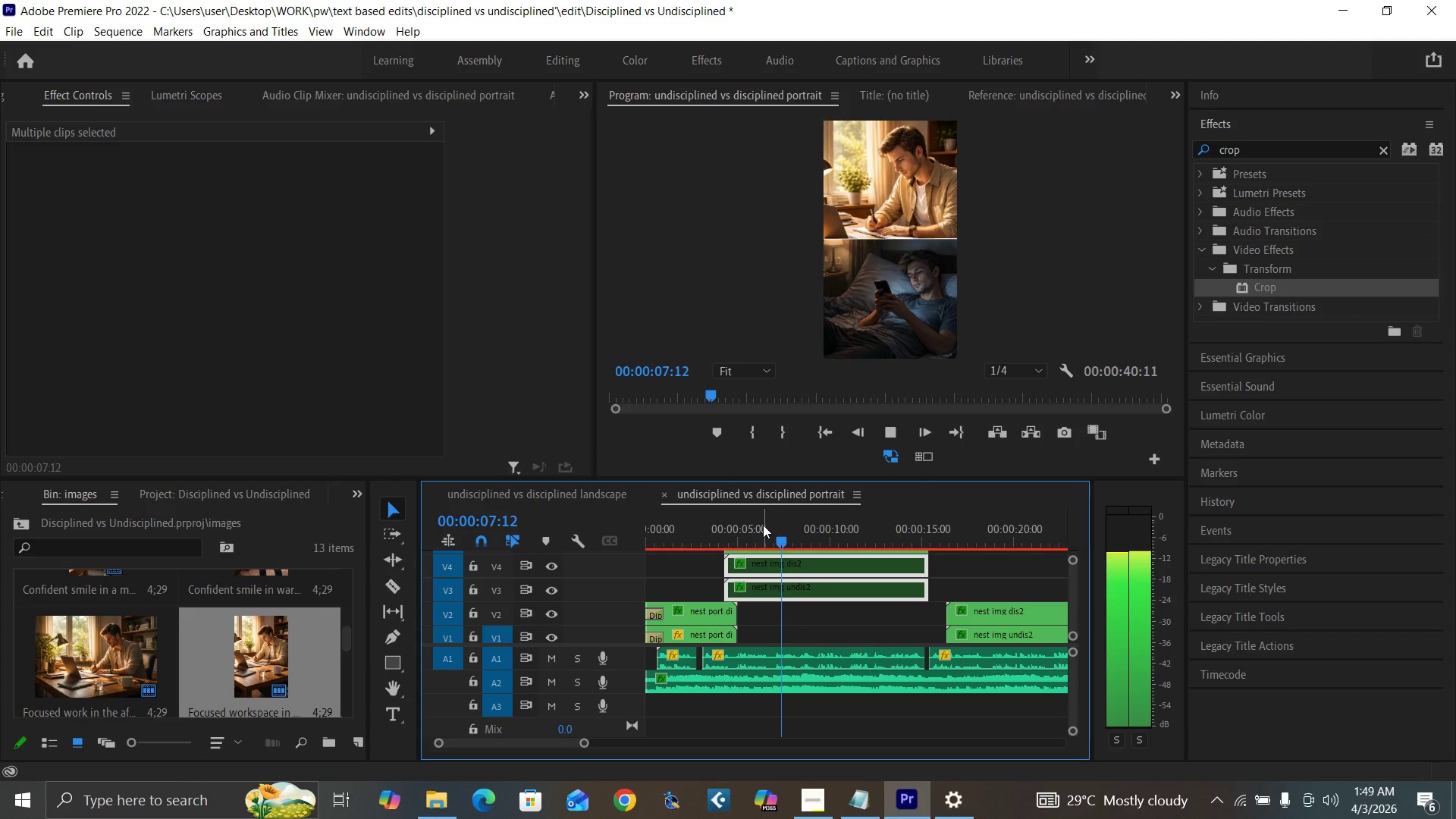 
wait(9.33)
 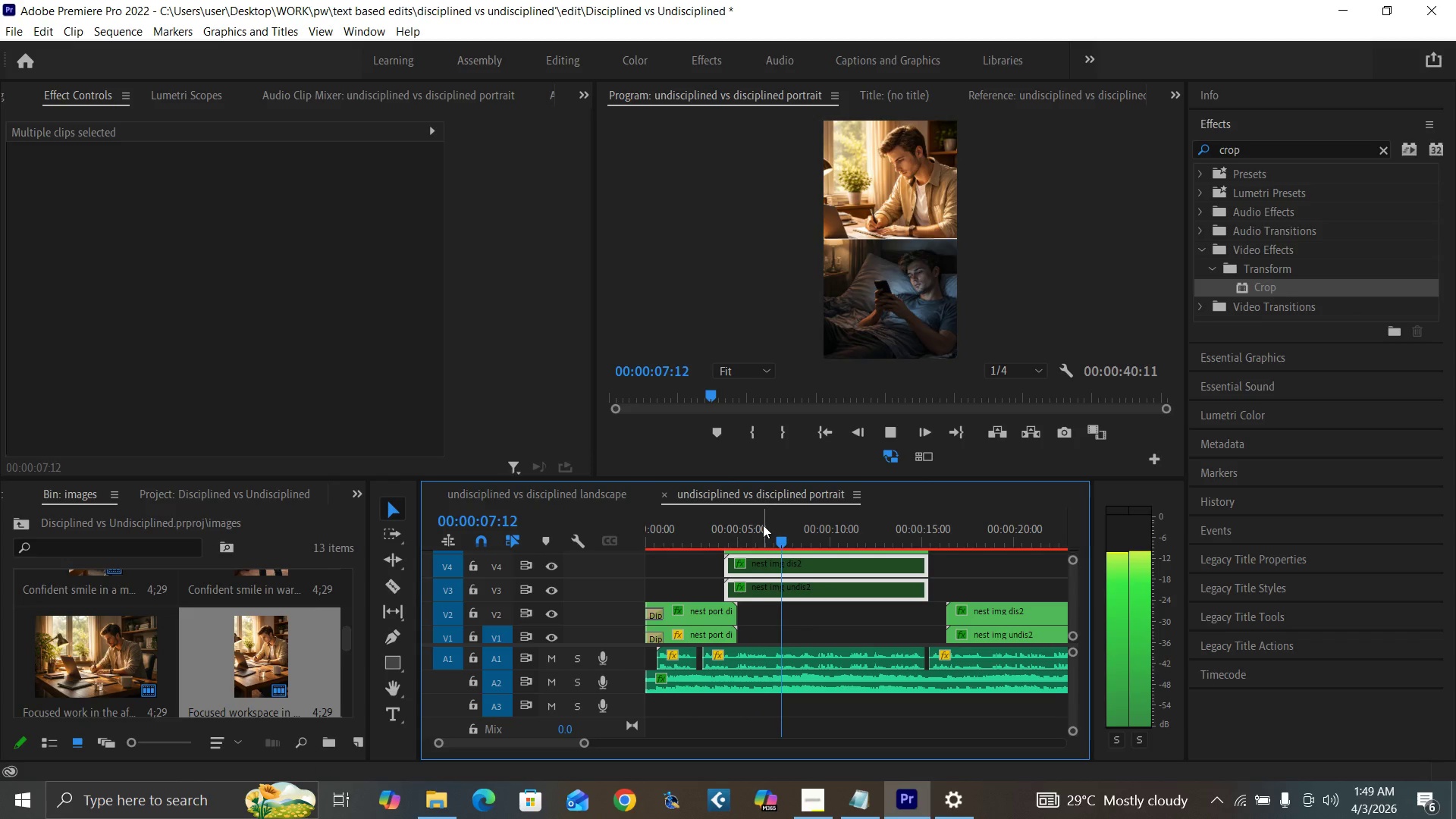 
key(Space)
 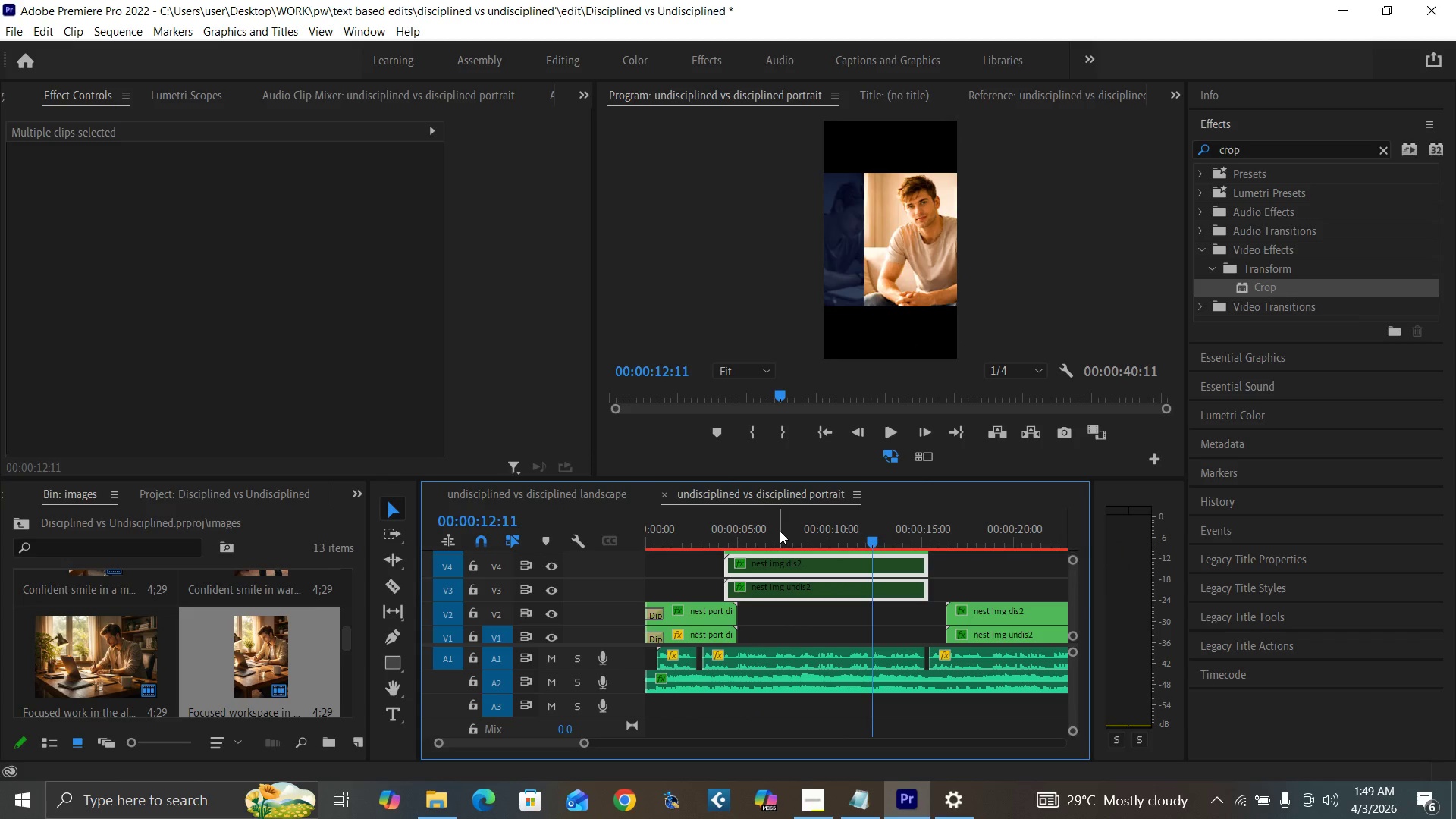 
key(Control+S)
 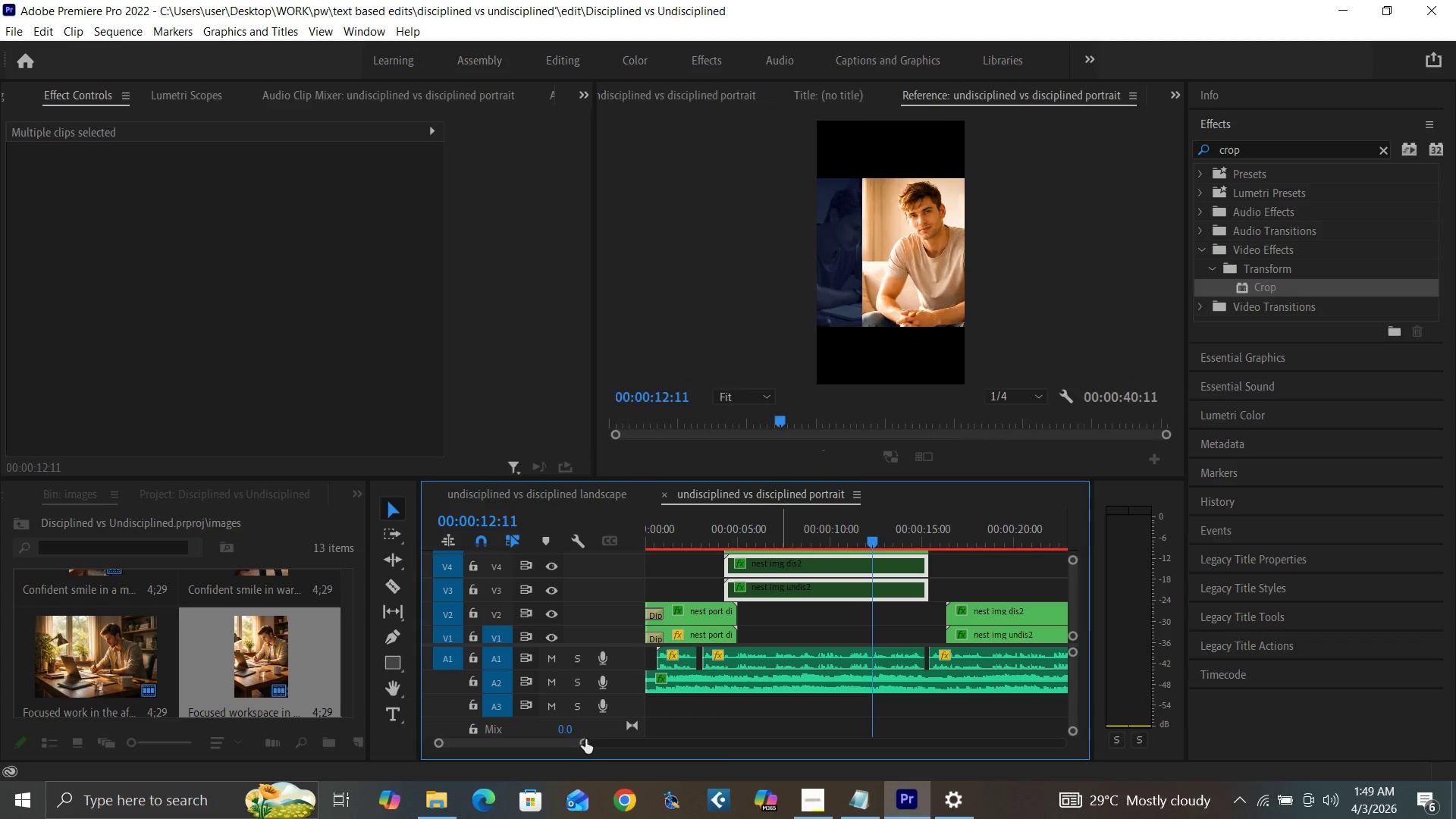 
left_click_drag(start_coordinate=[585, 742], to_coordinate=[620, 751])
 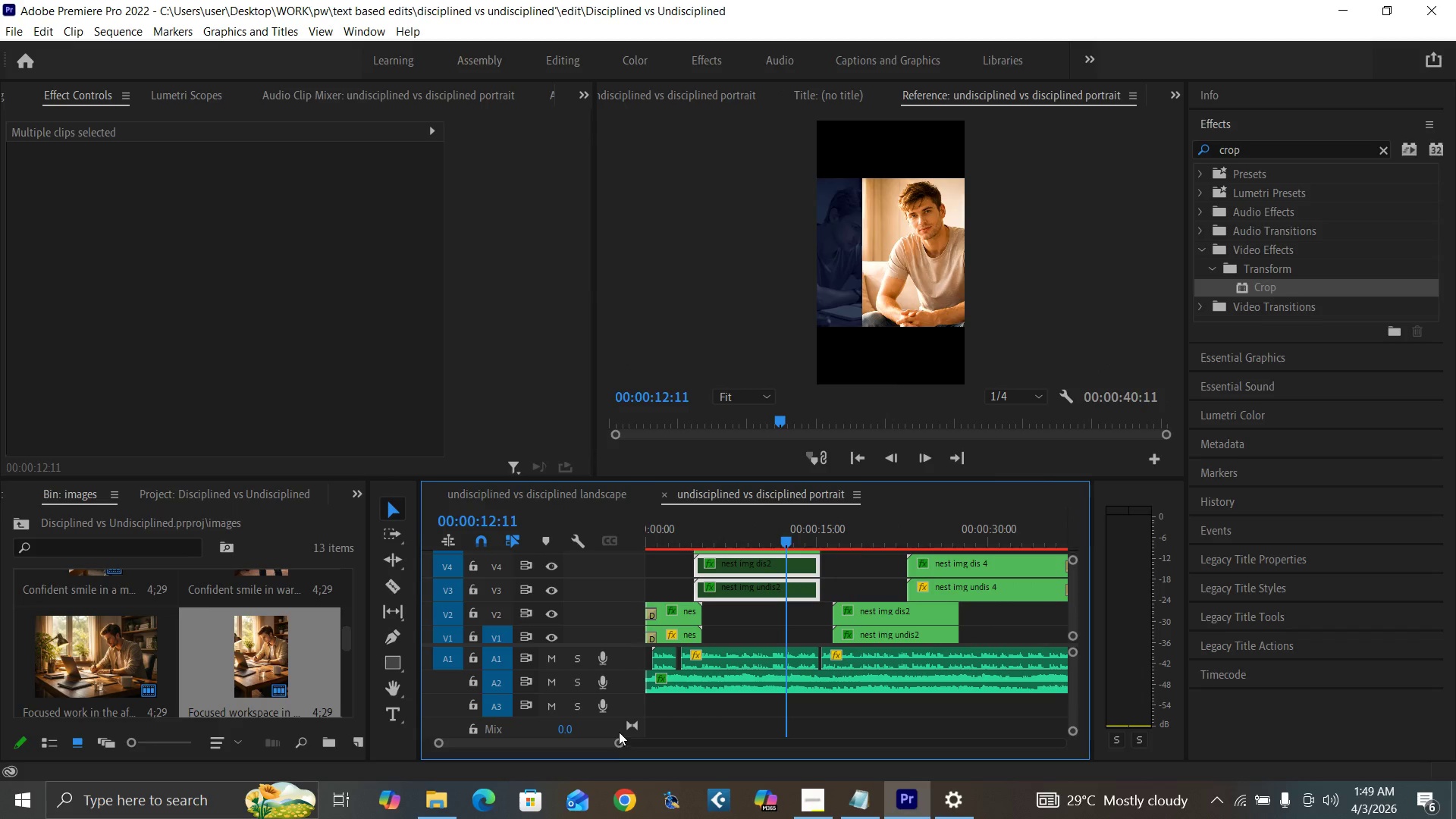 
key(Backquote)
 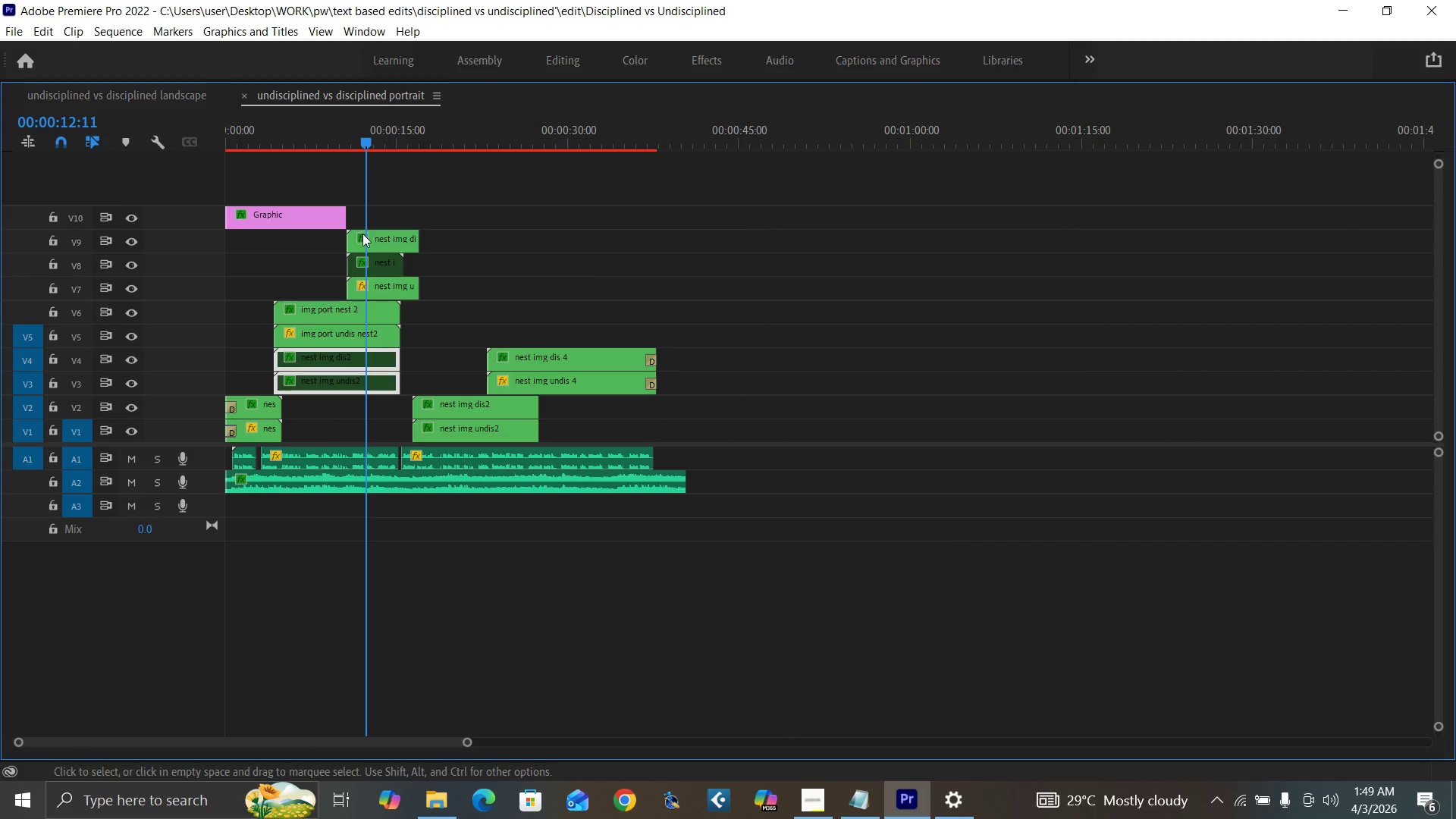 
left_click_drag(start_coordinate=[389, 220], to_coordinate=[396, 238])
 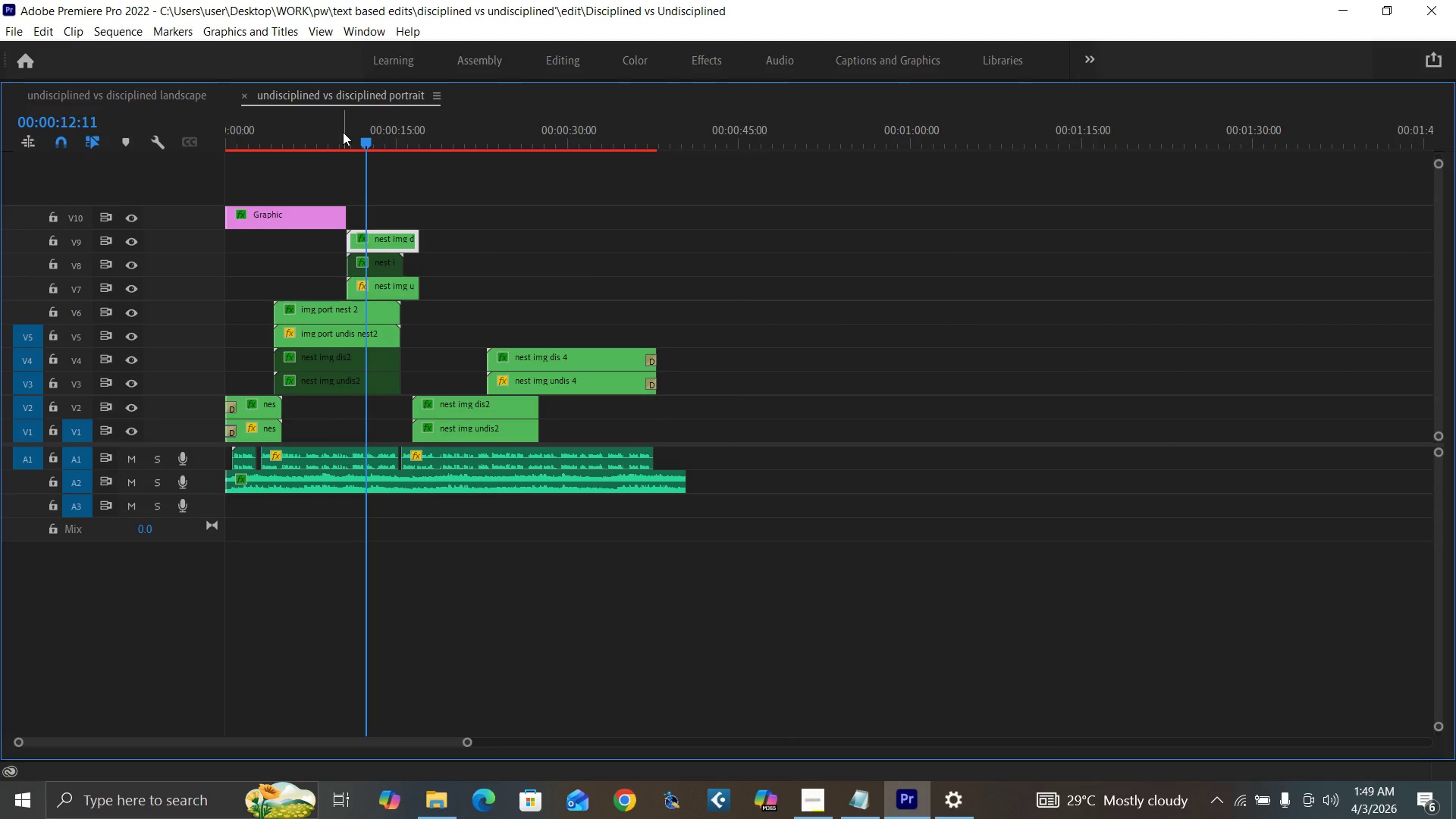 
left_click_drag(start_coordinate=[347, 135], to_coordinate=[350, 136])
 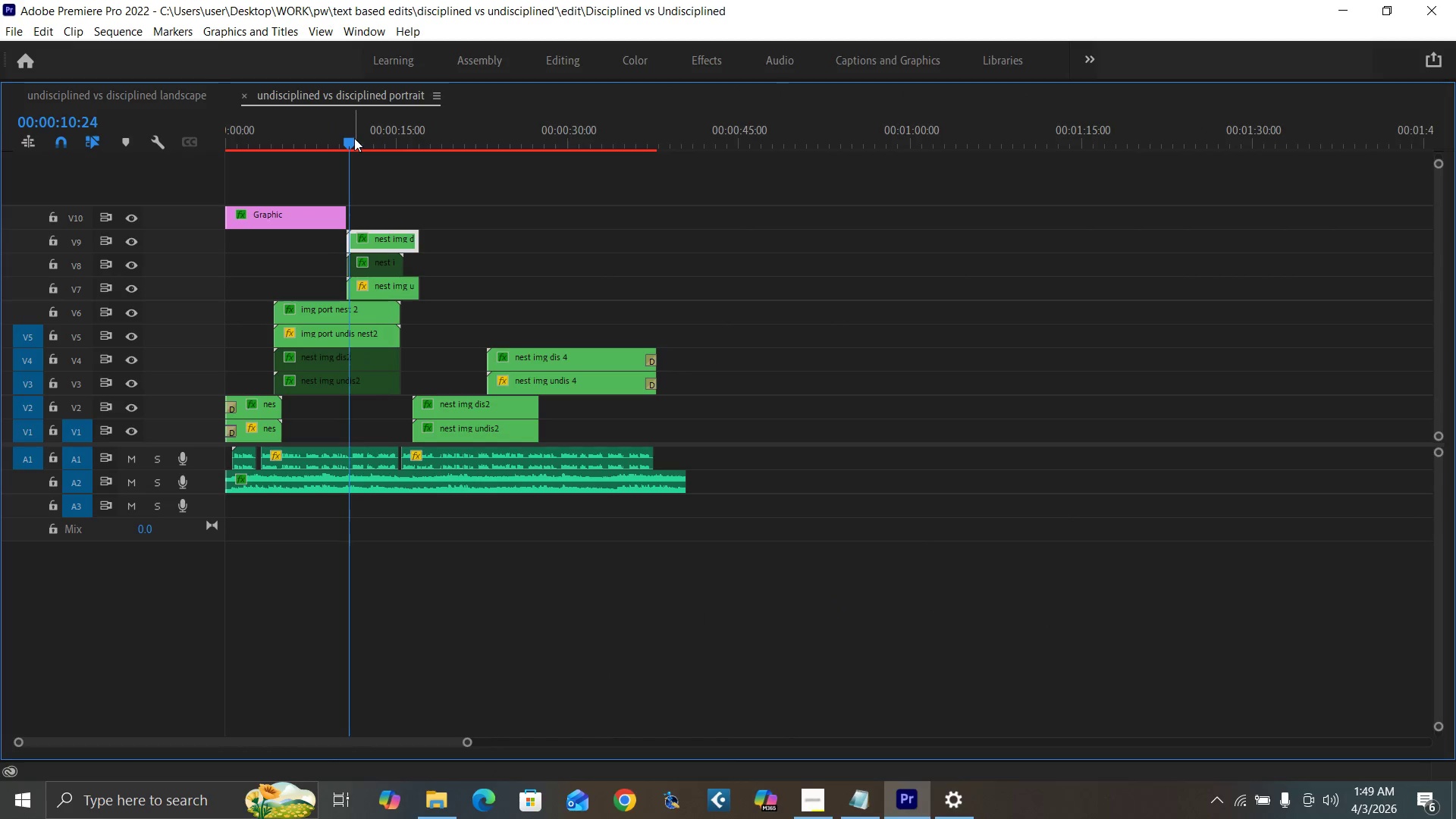 
key(Control+S)
 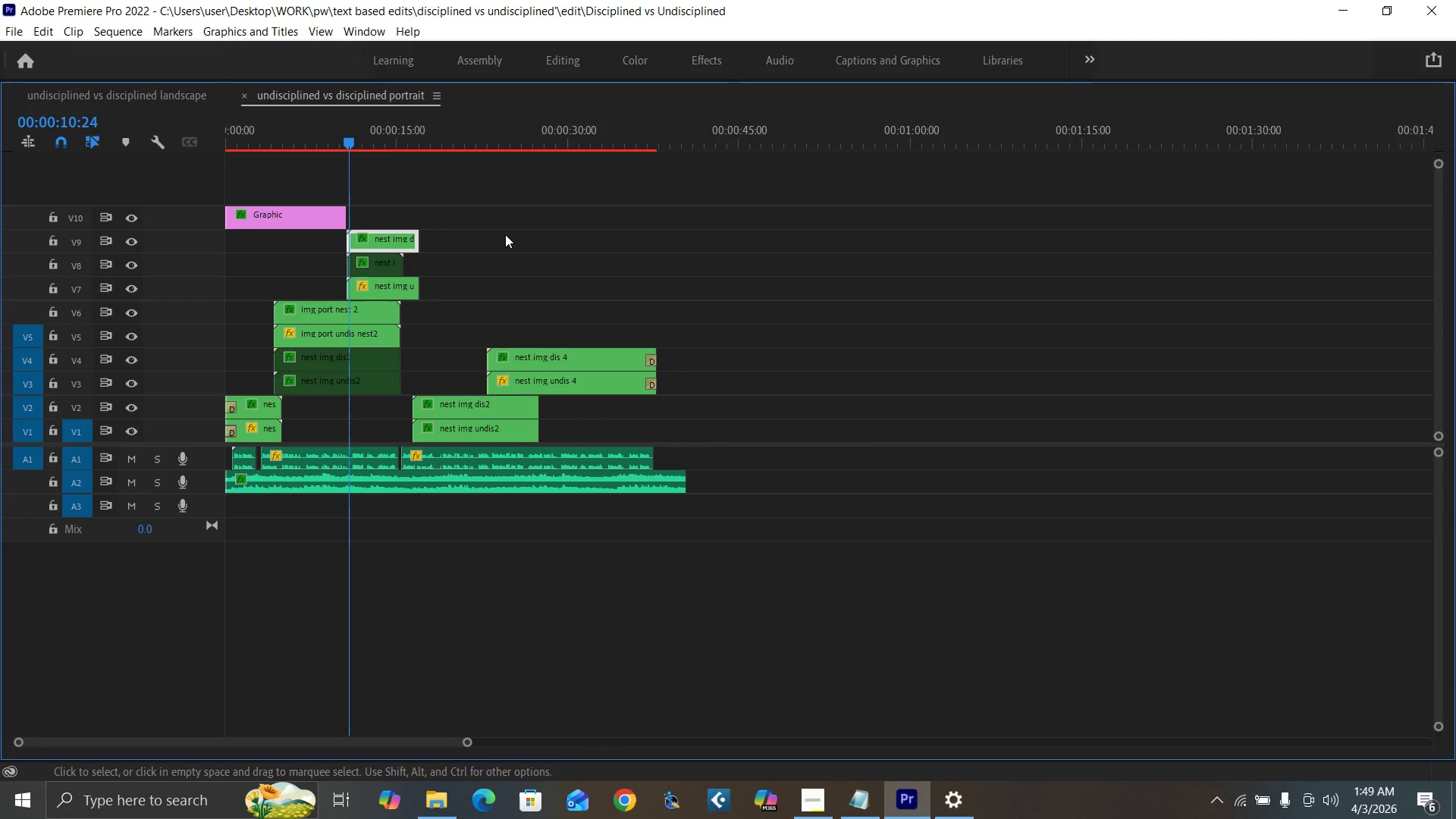 
key(Enter)
 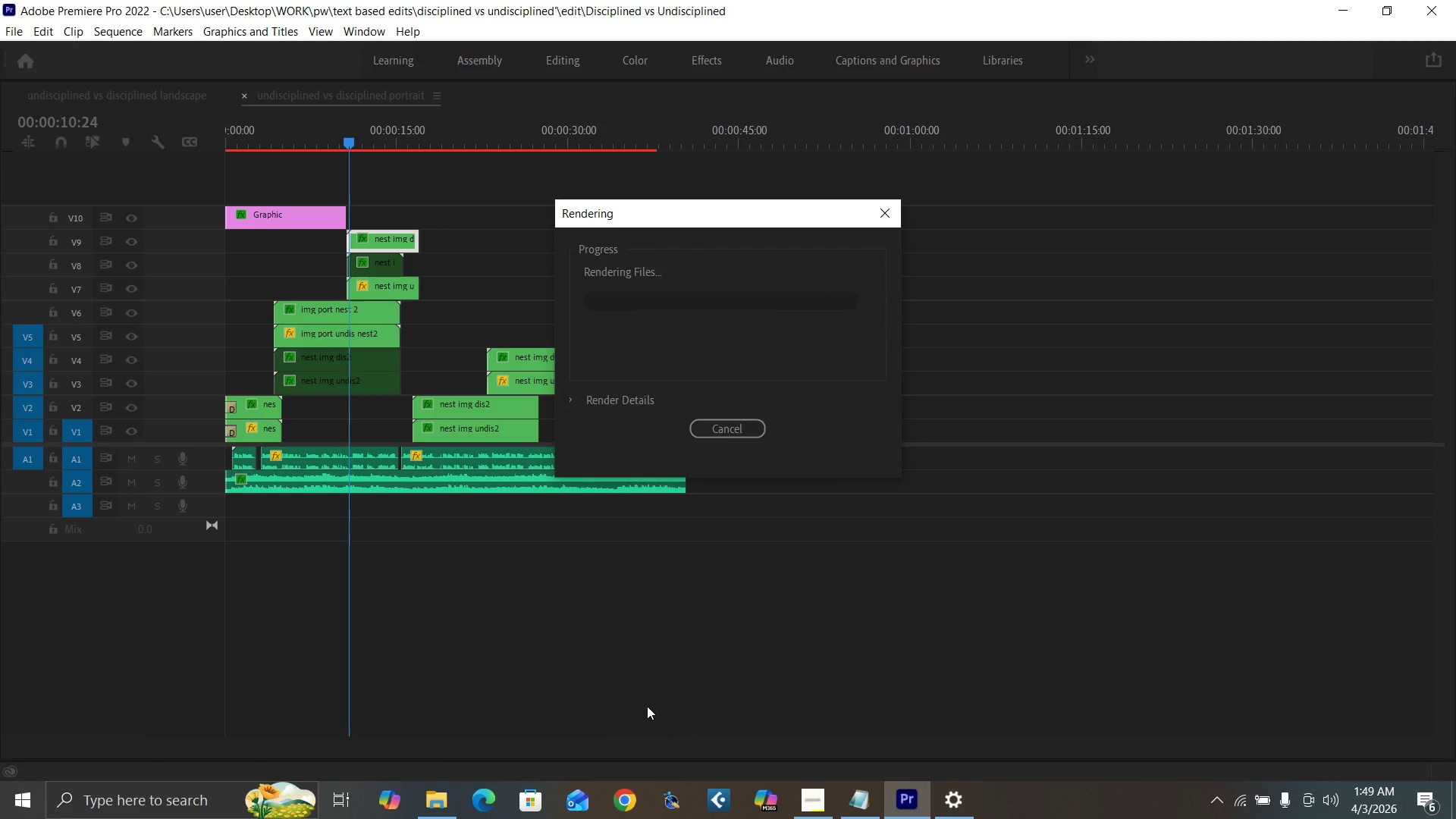 
mouse_move([813, 782])
 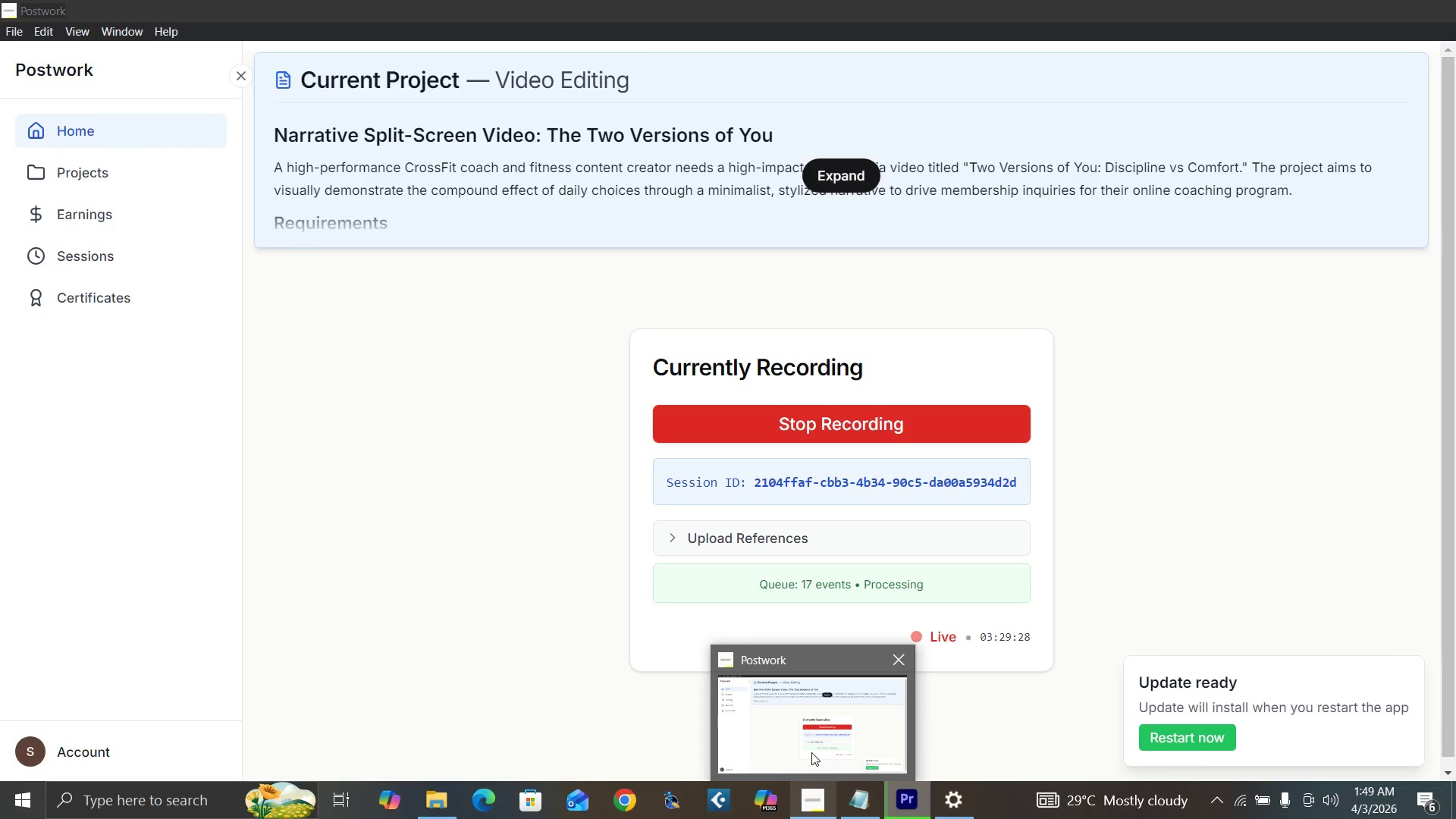 
wait(12.21)
 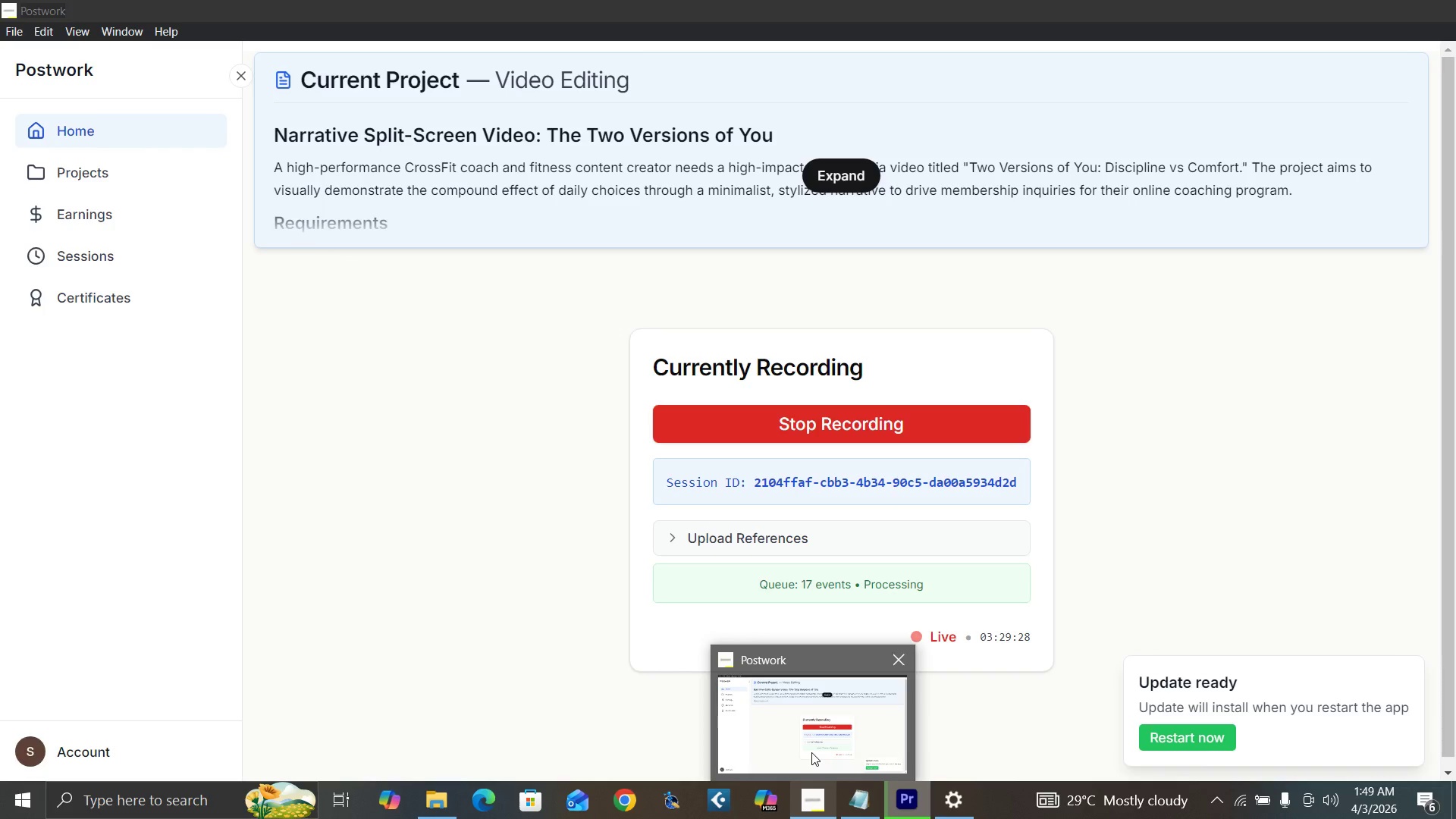 
left_click([1140, 377])
 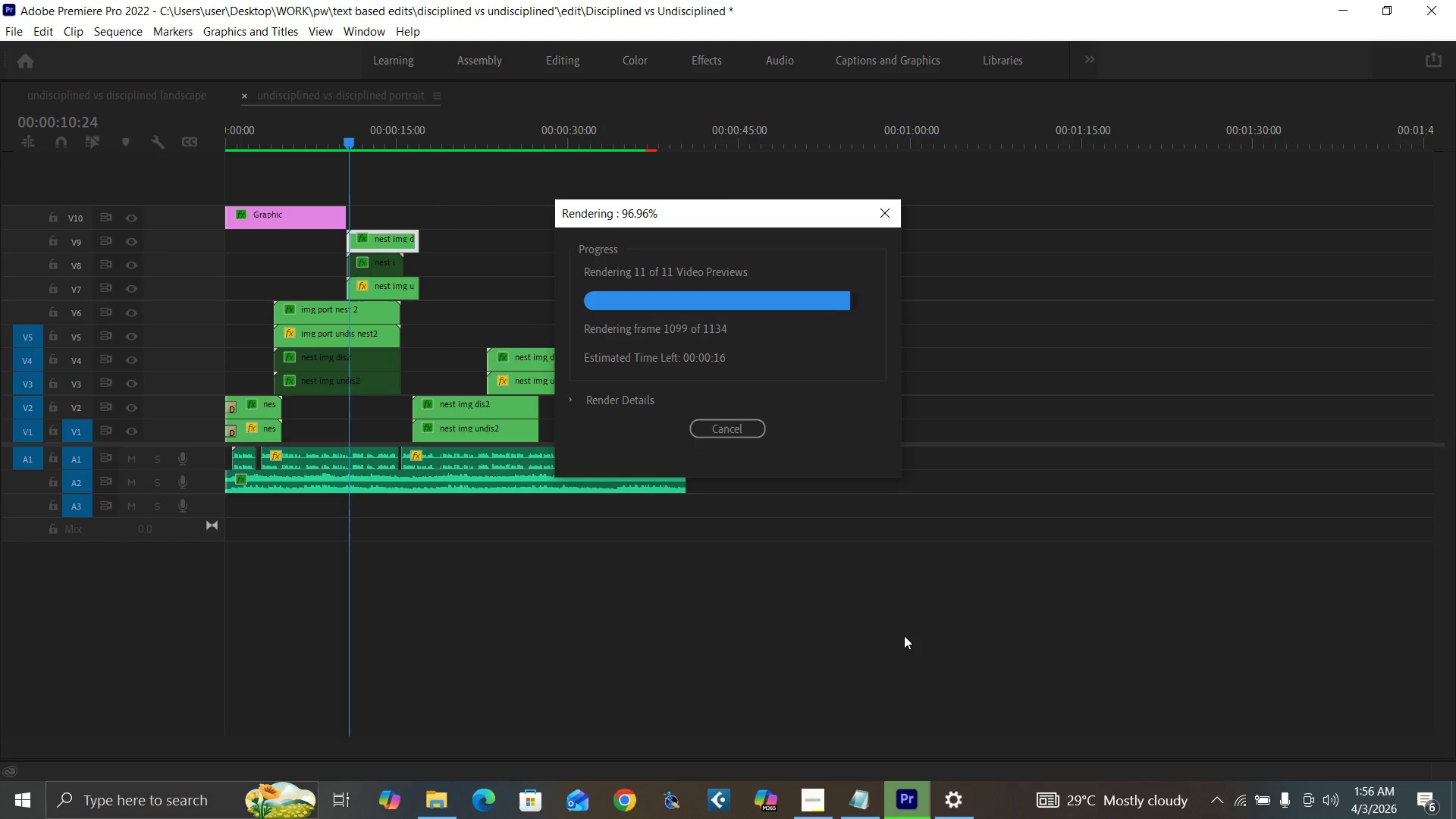 
wait(391.49)
 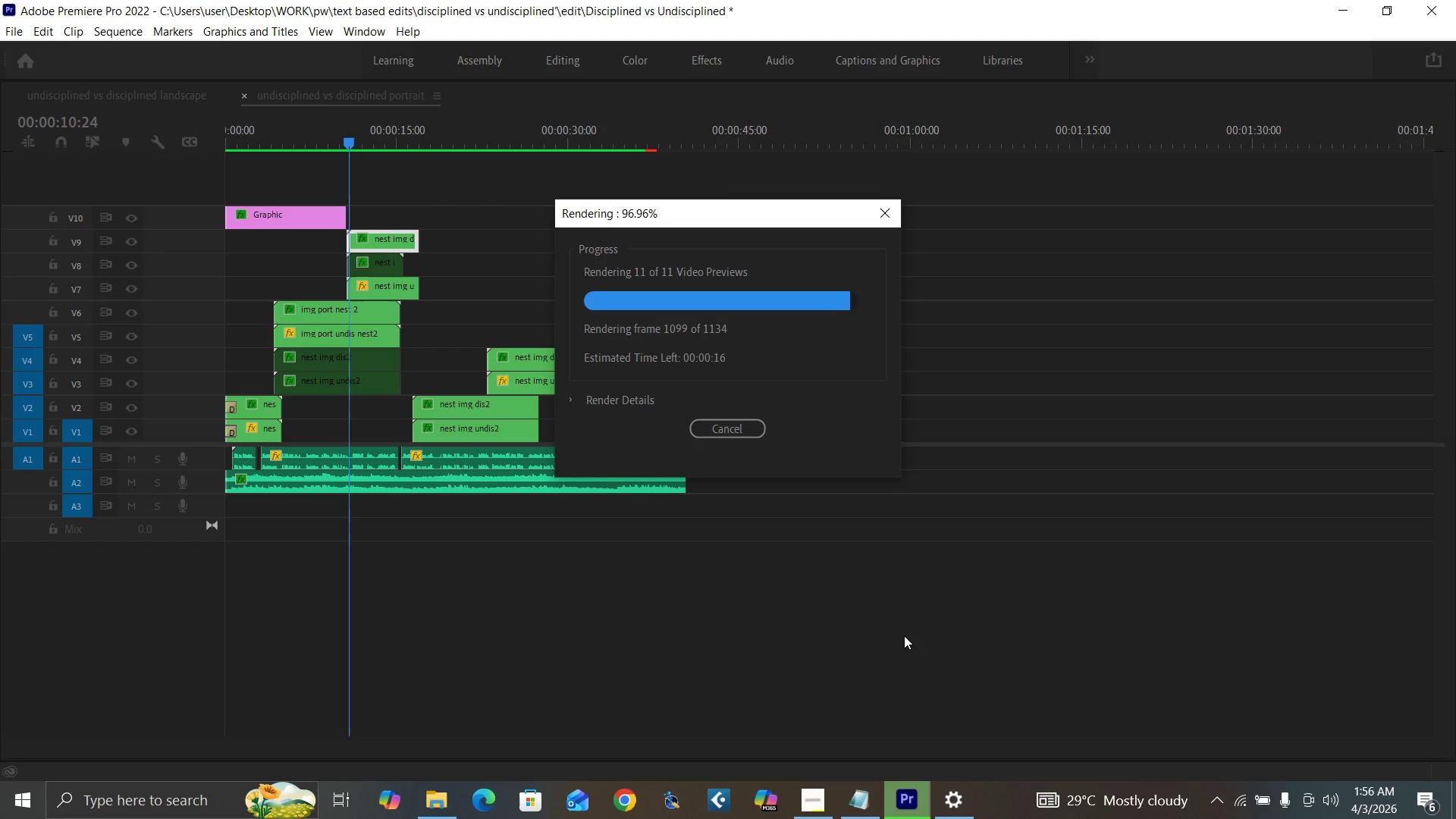 
left_click([904, 635])
 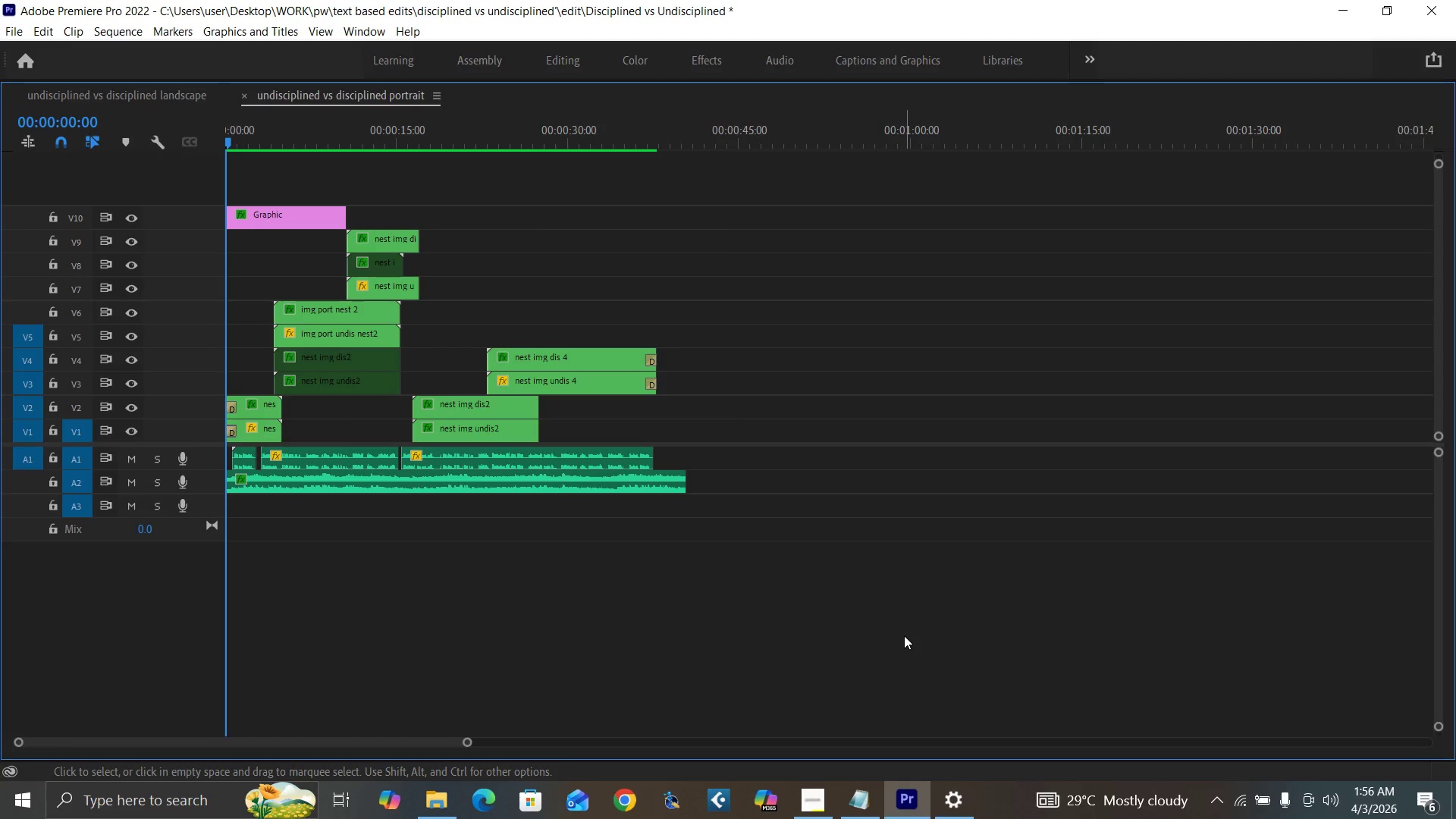 
key(Control+Backquote)
 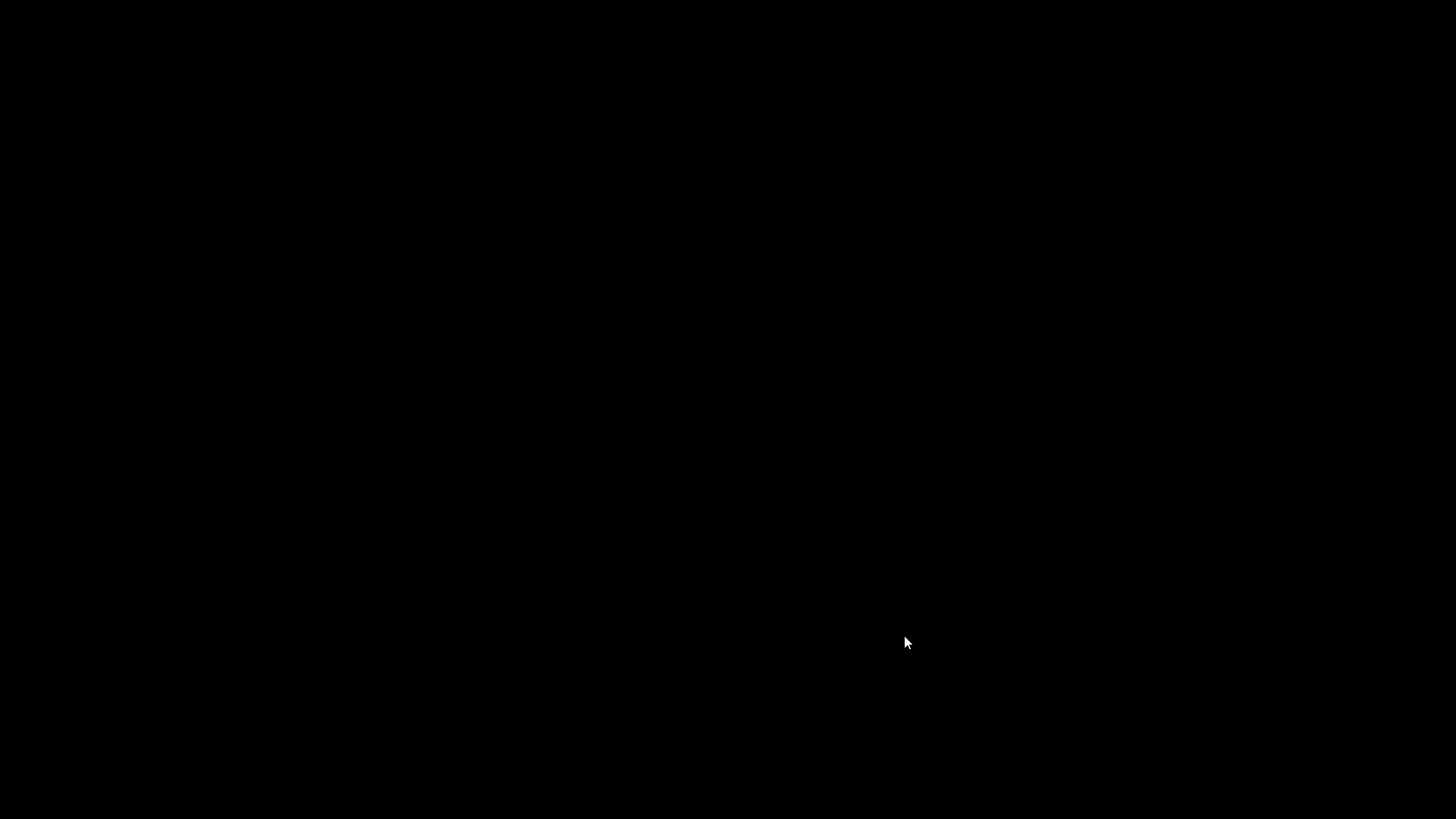 
key(Space)
 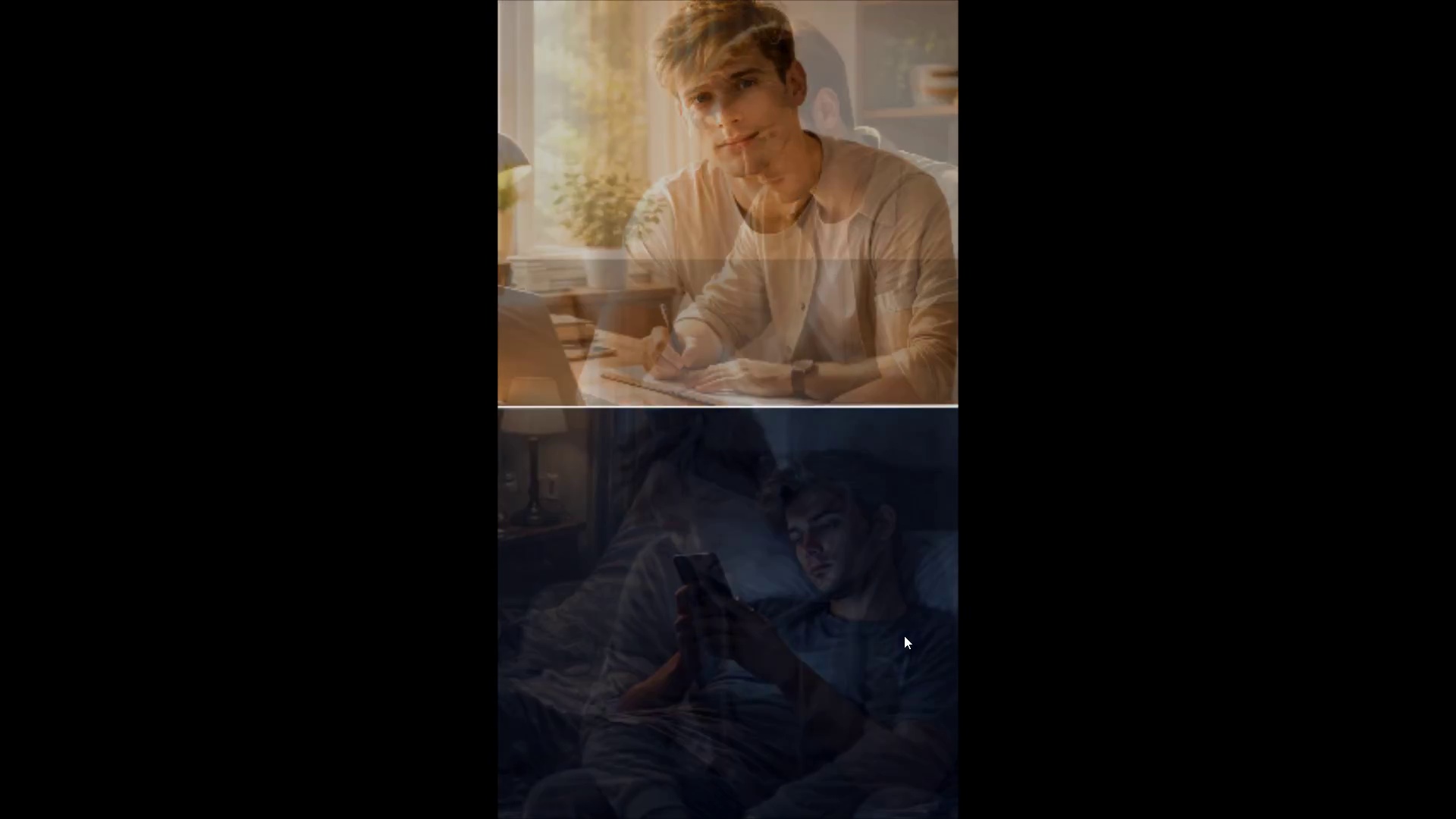 
wait(6.11)
 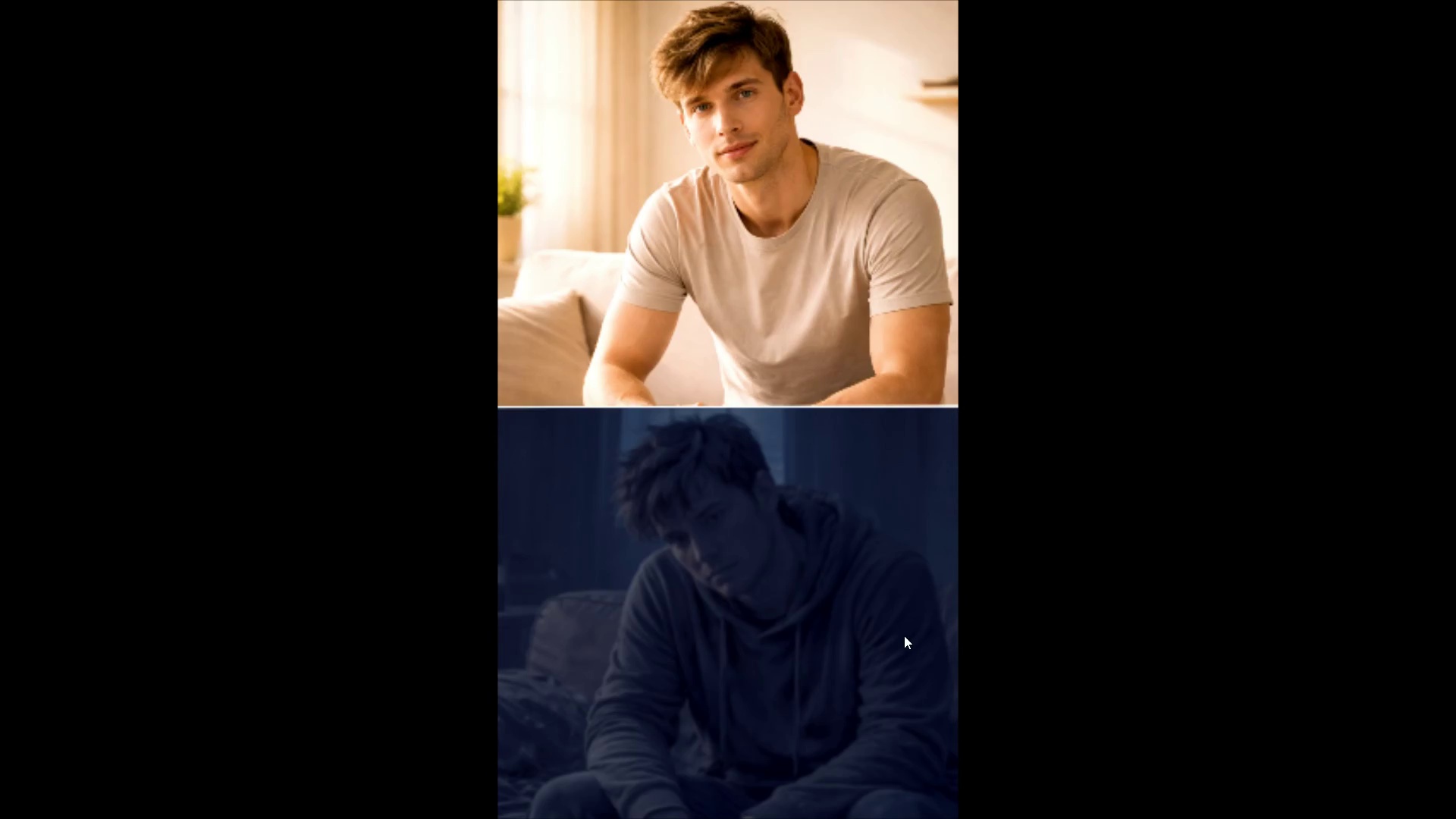 
key(Space)
 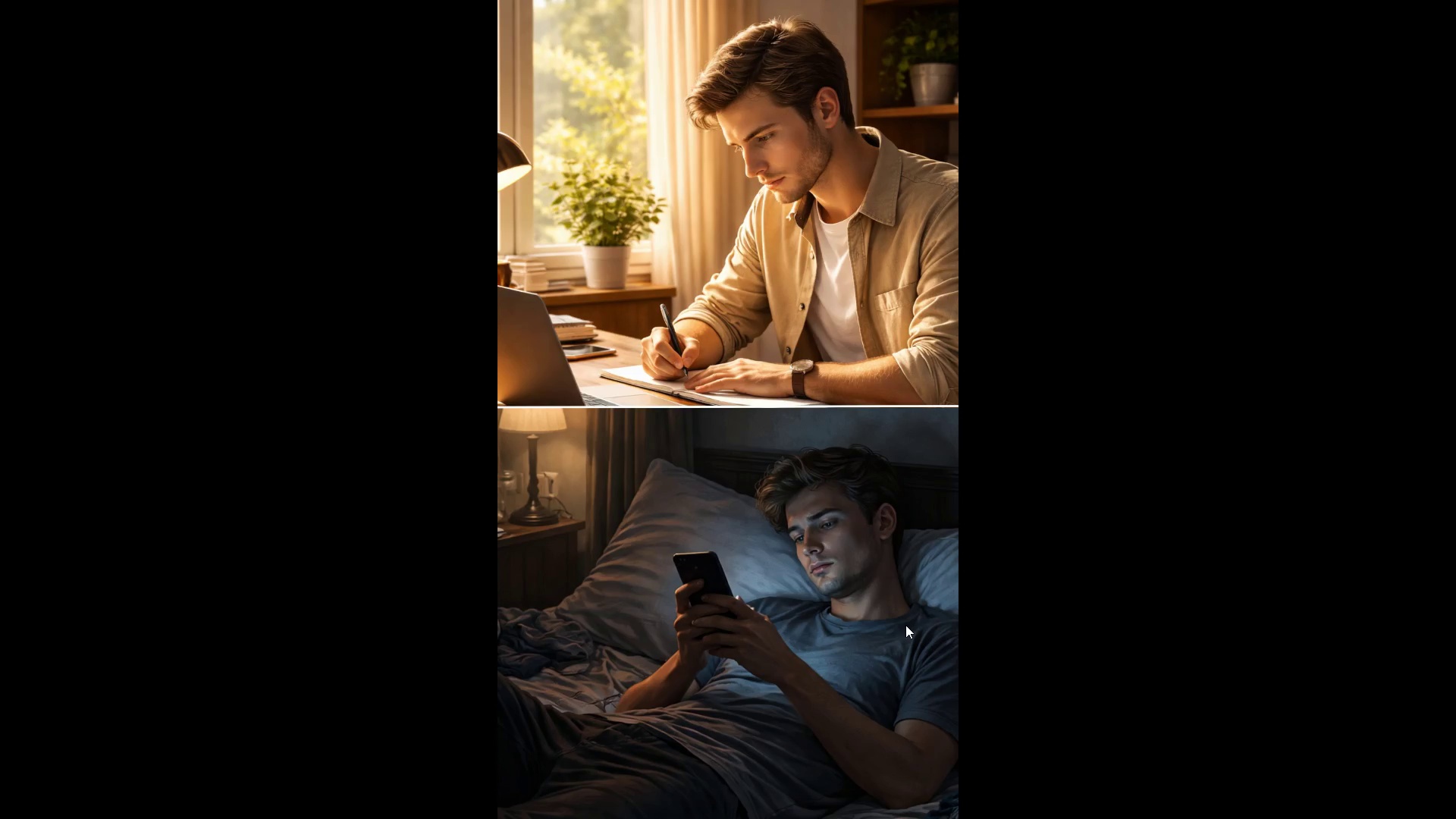 
key(Control+Backquote)
 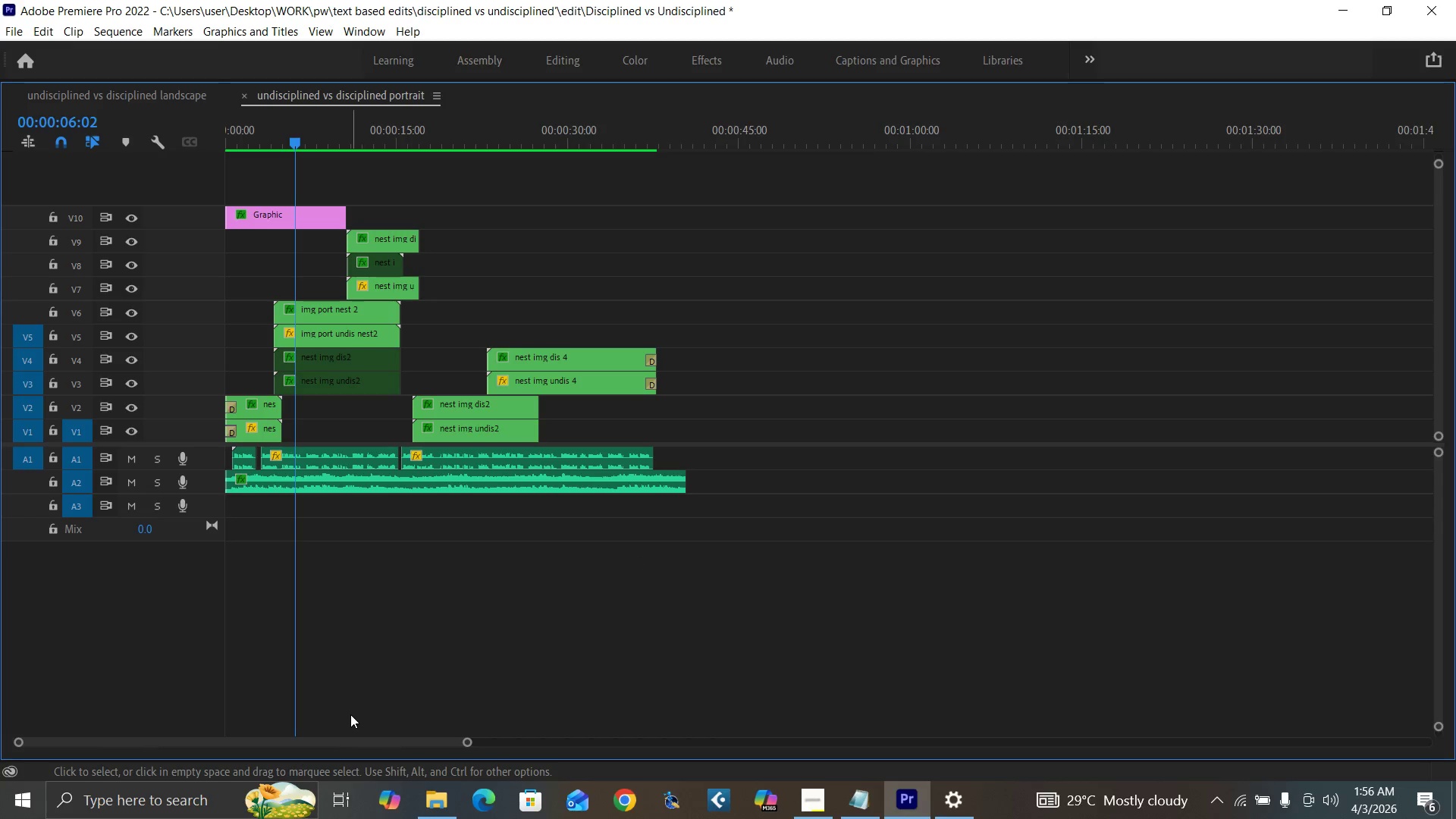 
key(Backquote)
 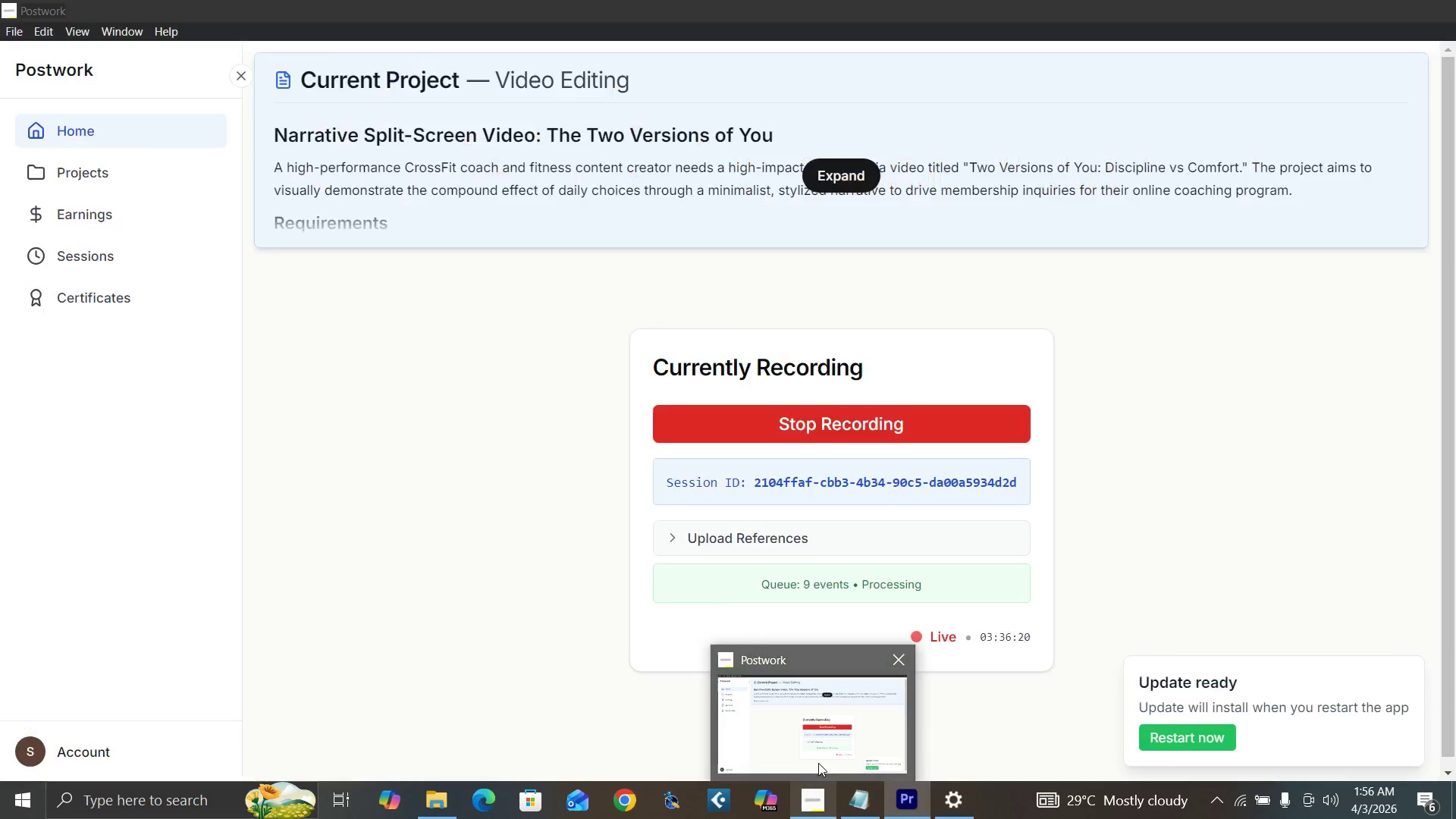 
wait(9.8)
 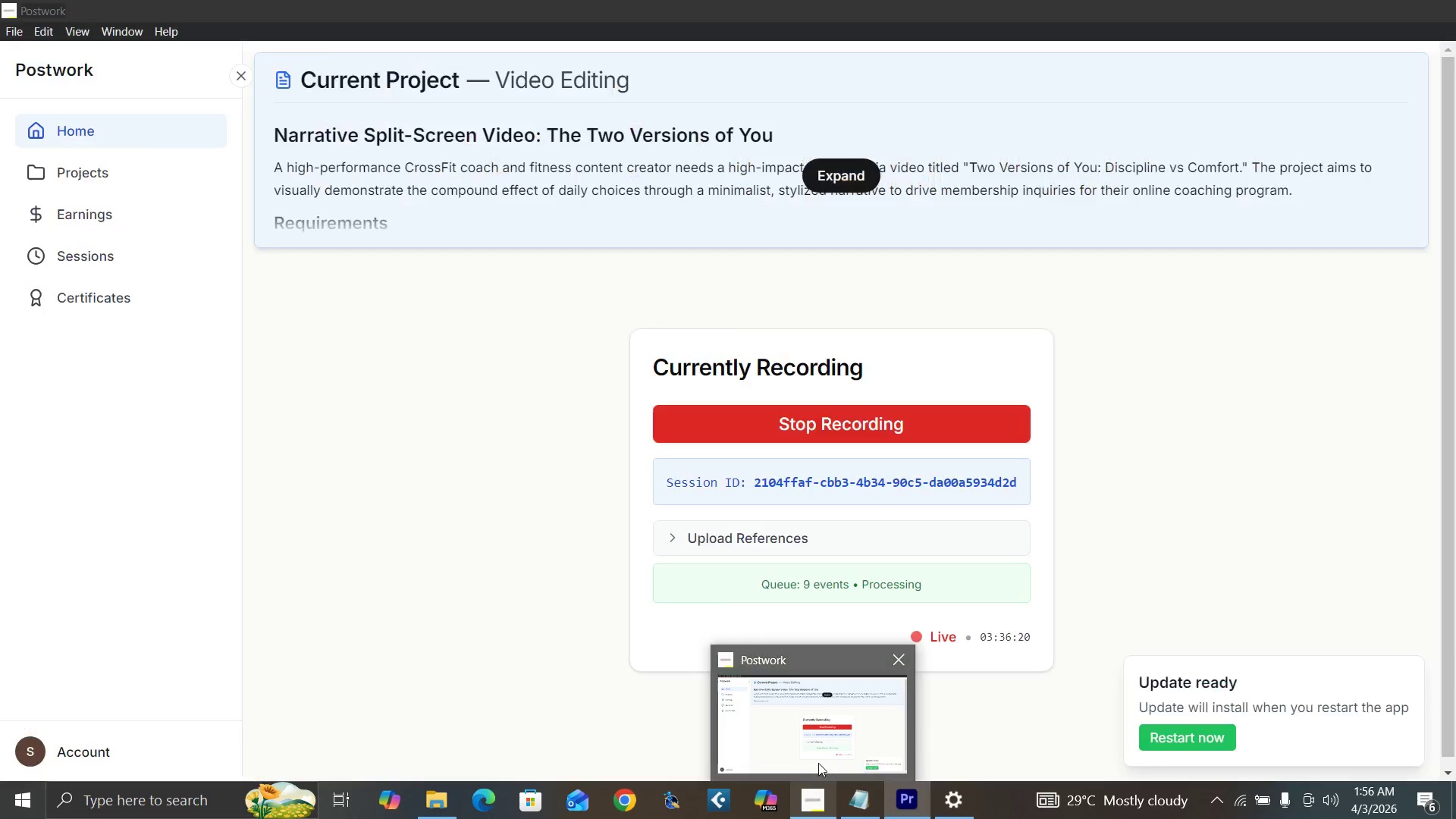 
double_click([769, 557])
 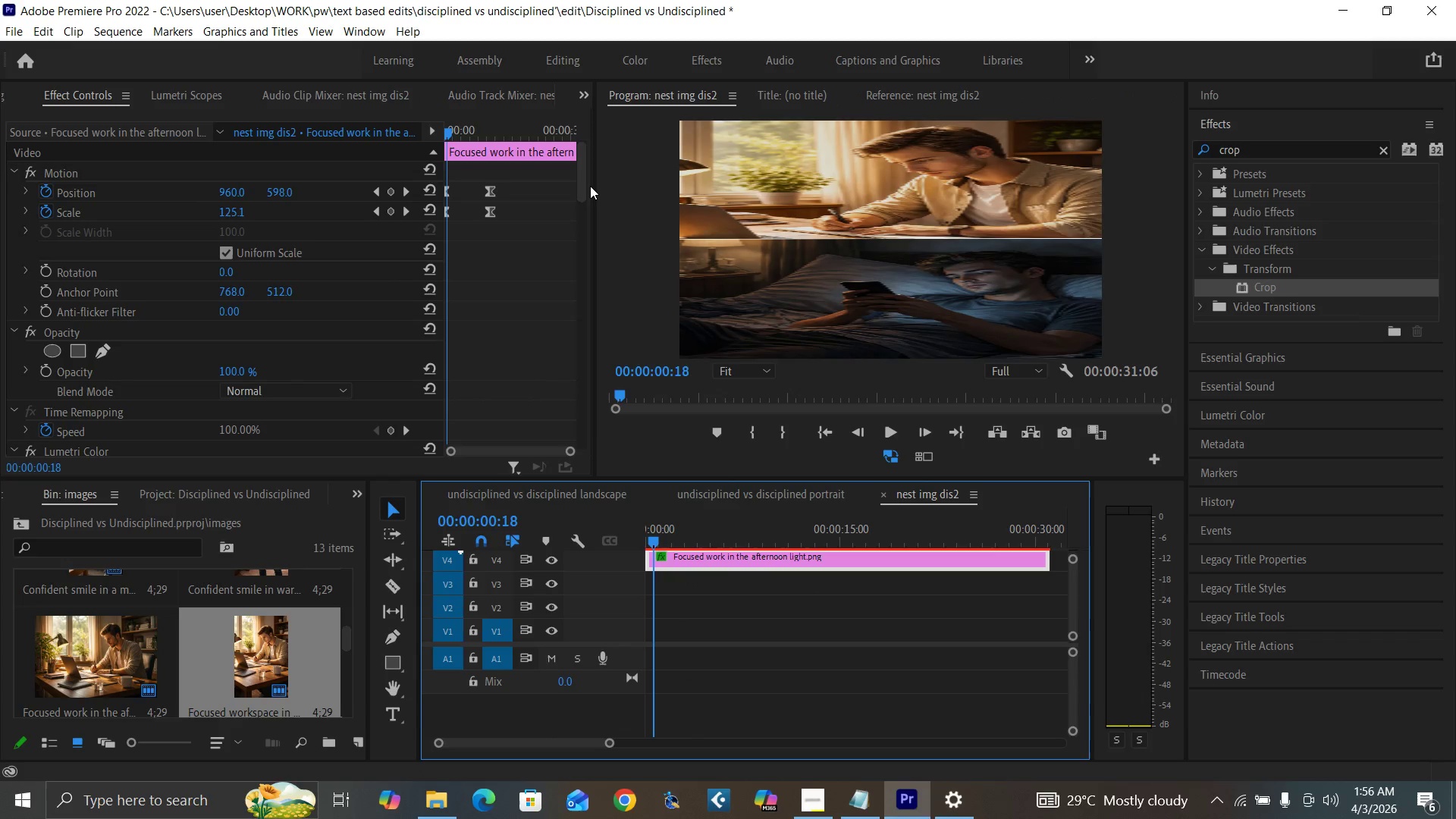 
left_click_drag(start_coordinate=[582, 184], to_coordinate=[585, 234])
 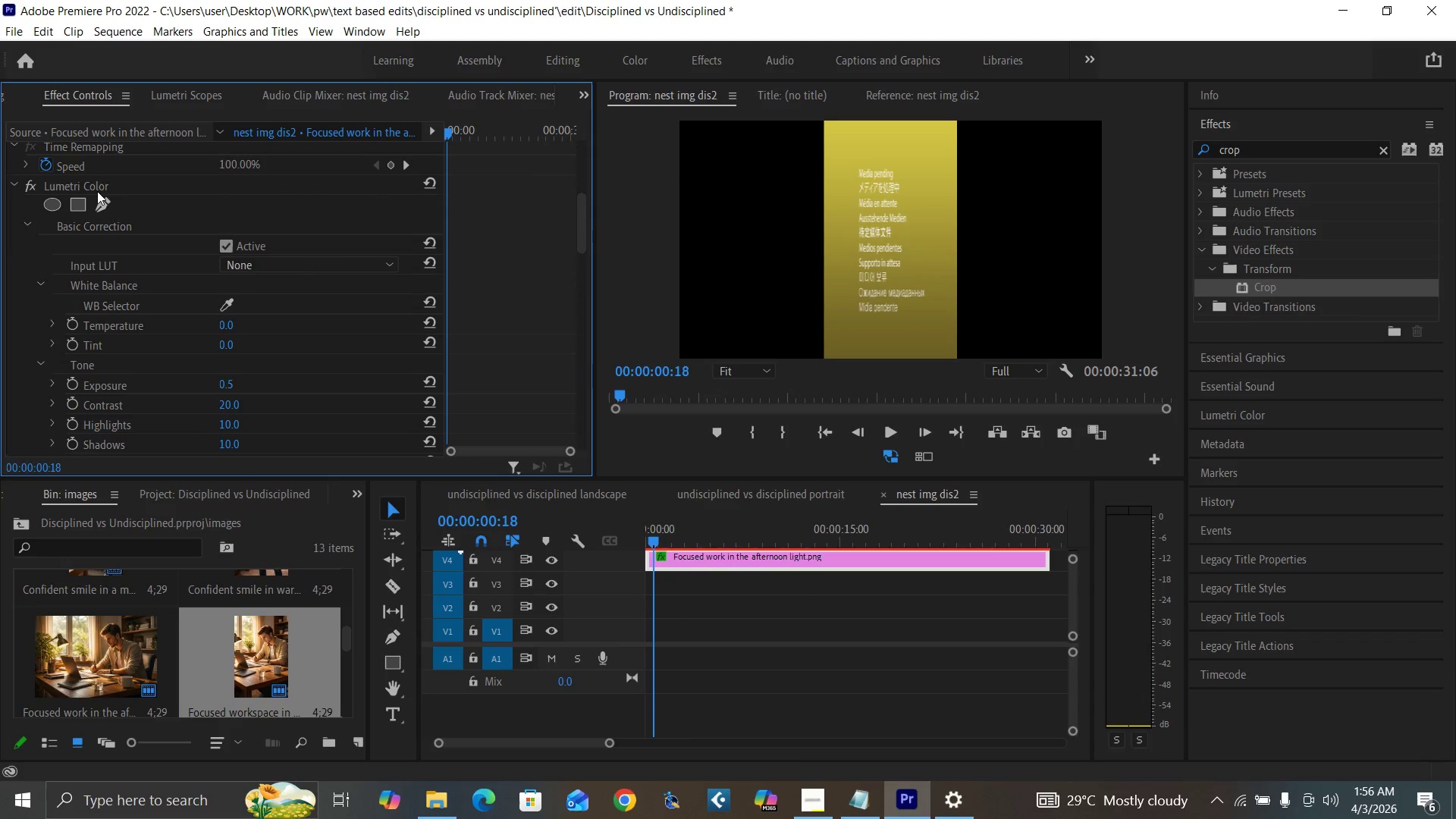 
left_click([93, 183])
 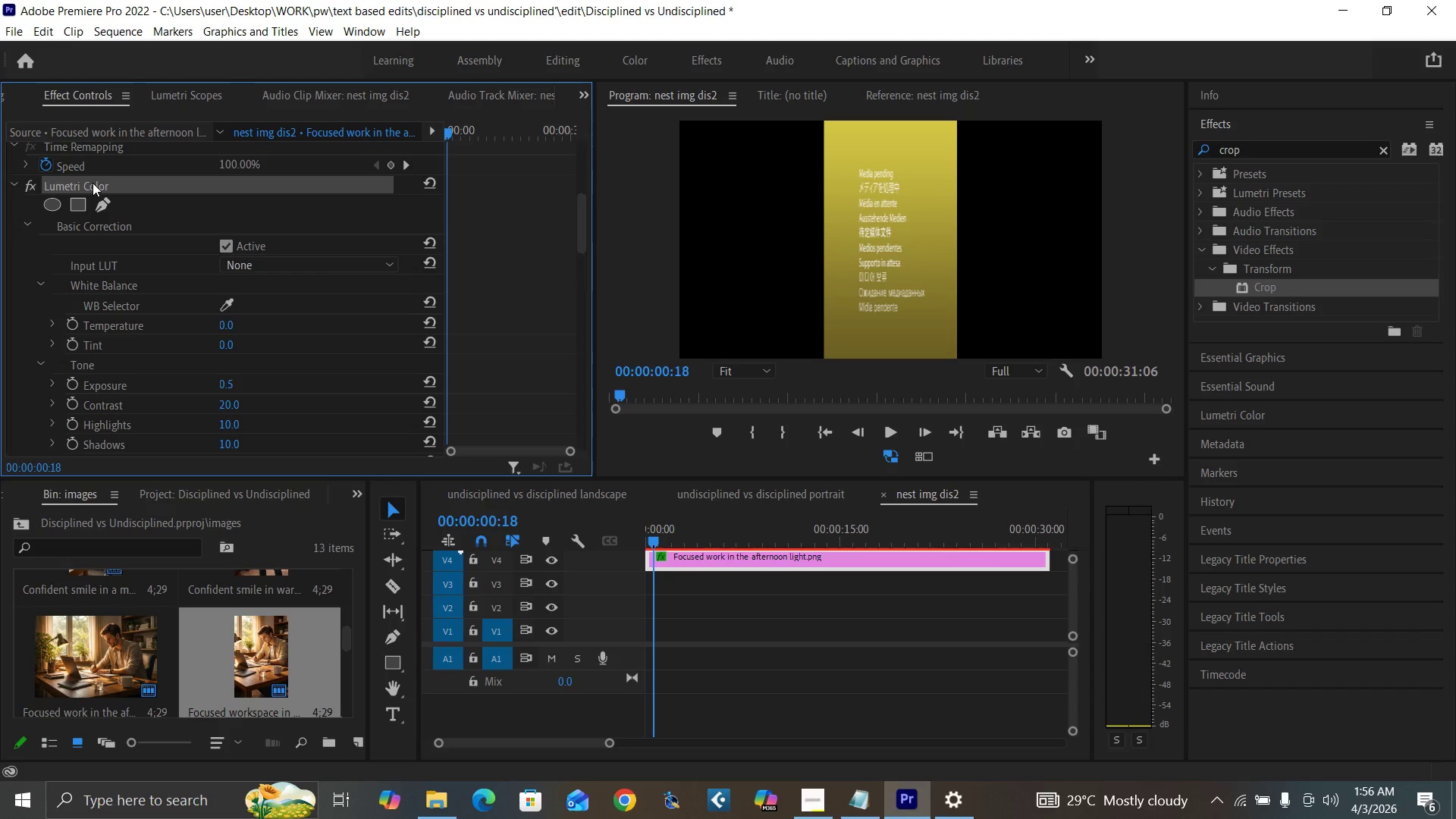 
key(Control+C)
 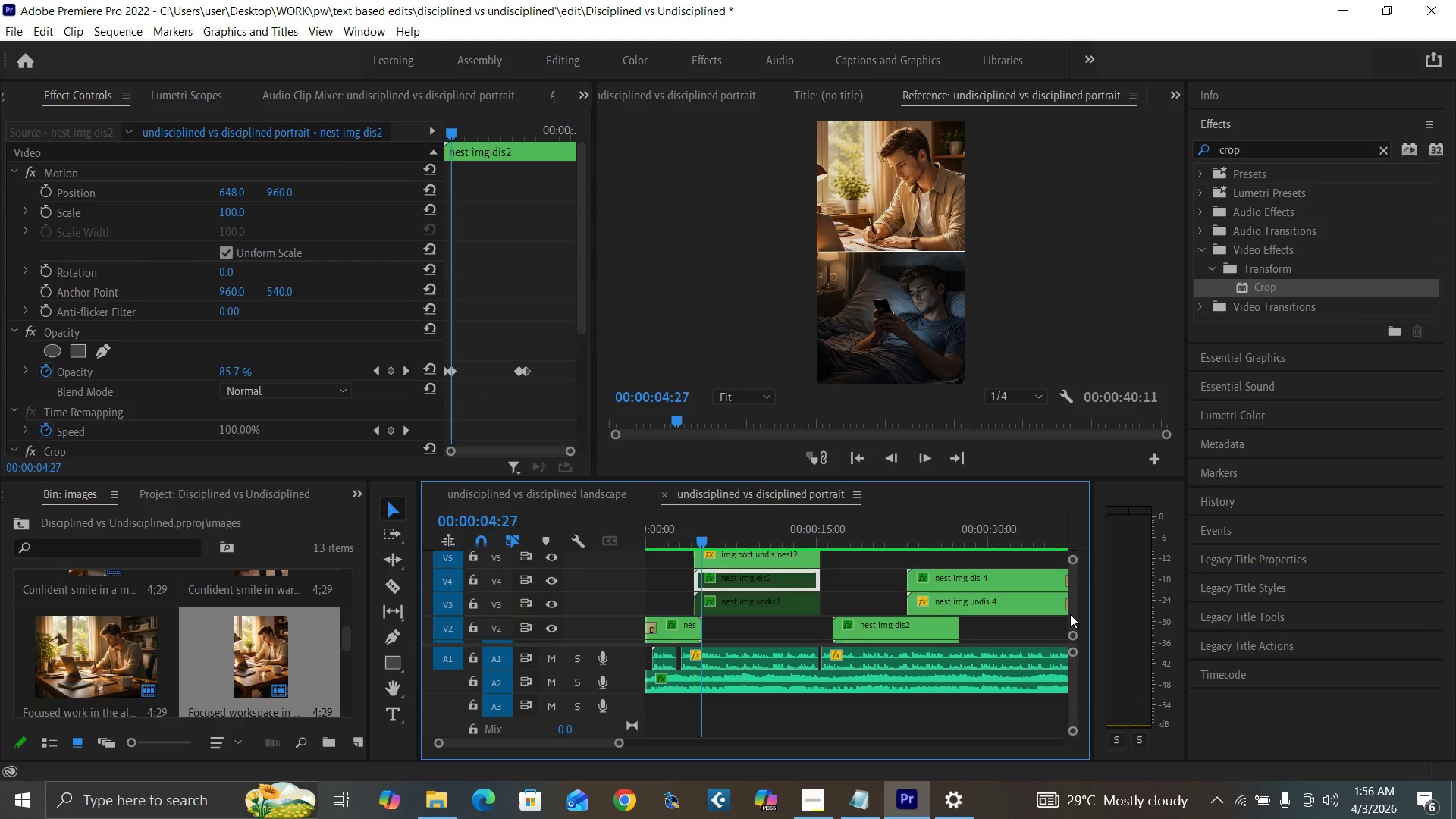 
wait(5.72)
 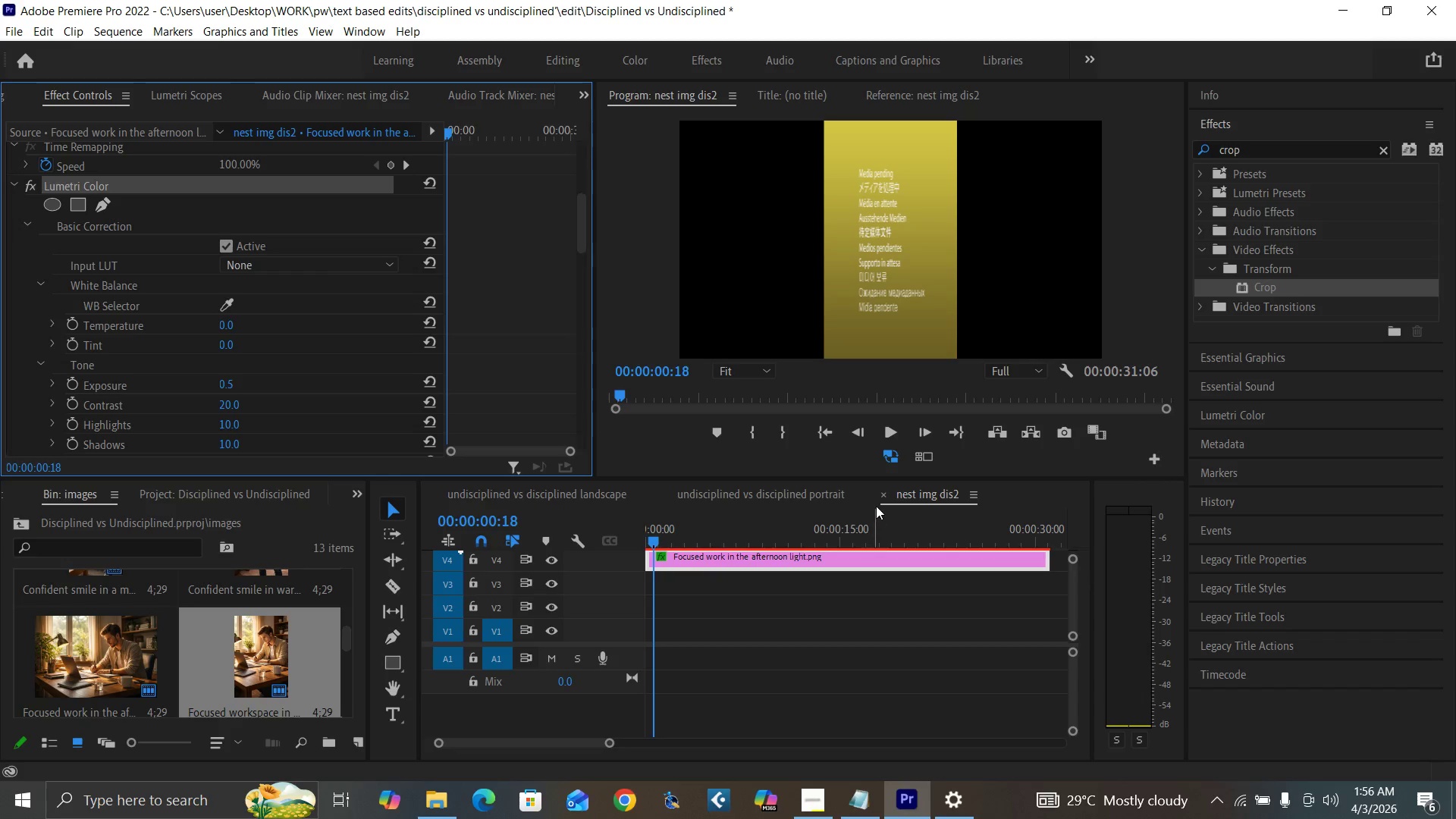 
double_click([746, 633])
 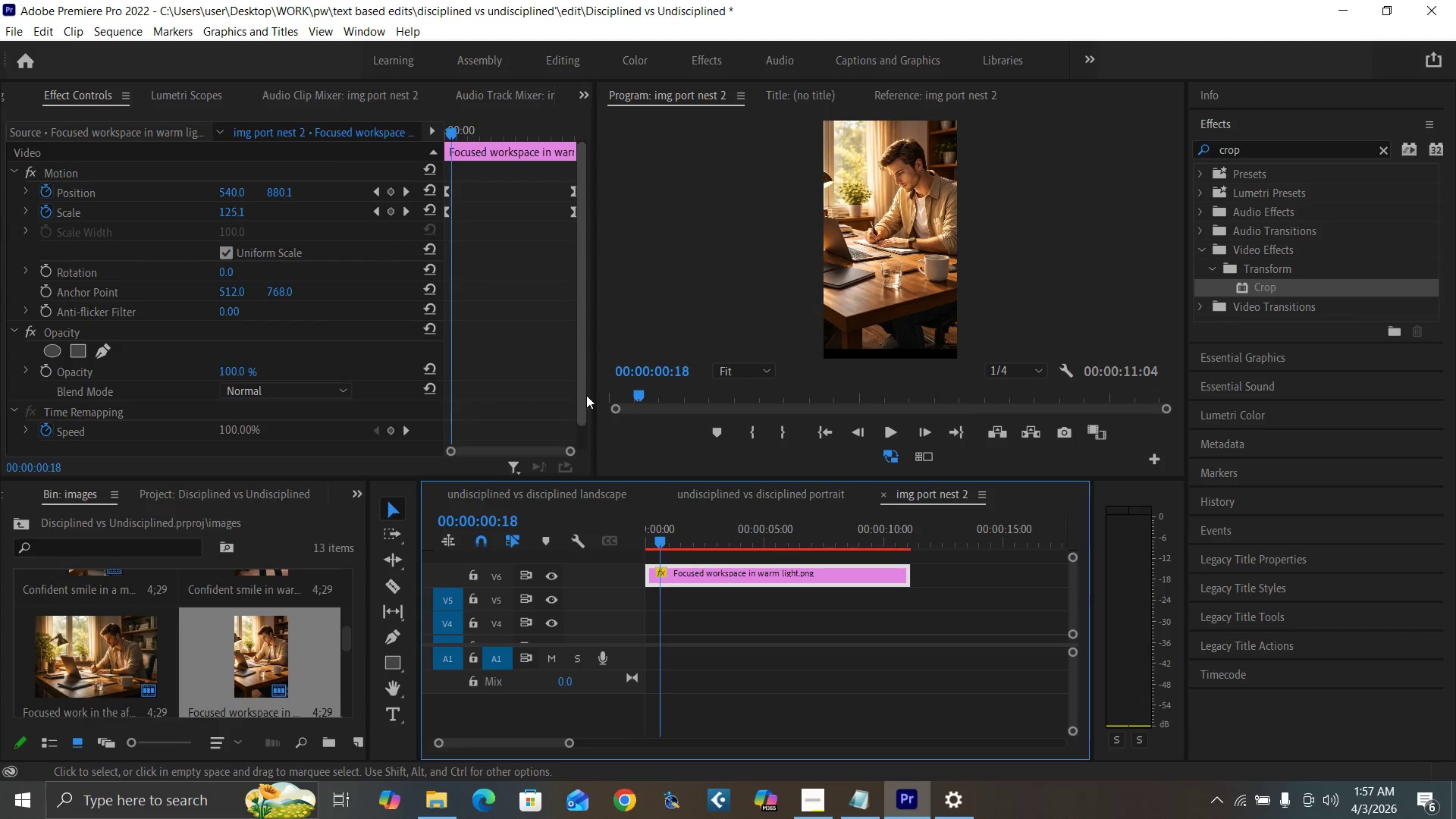 
left_click_drag(start_coordinate=[576, 400], to_coordinate=[570, 473])
 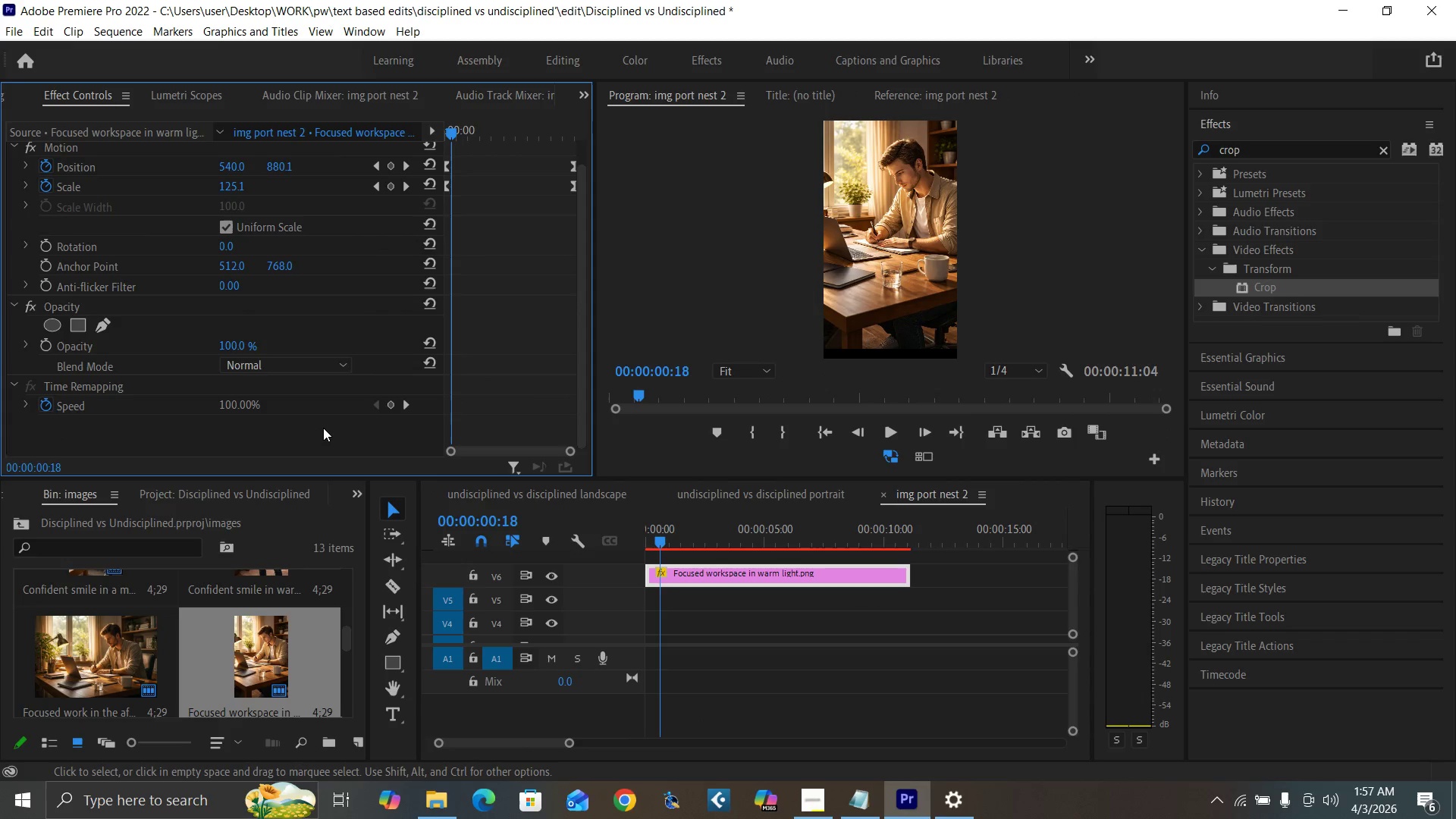 
left_click([322, 428])
 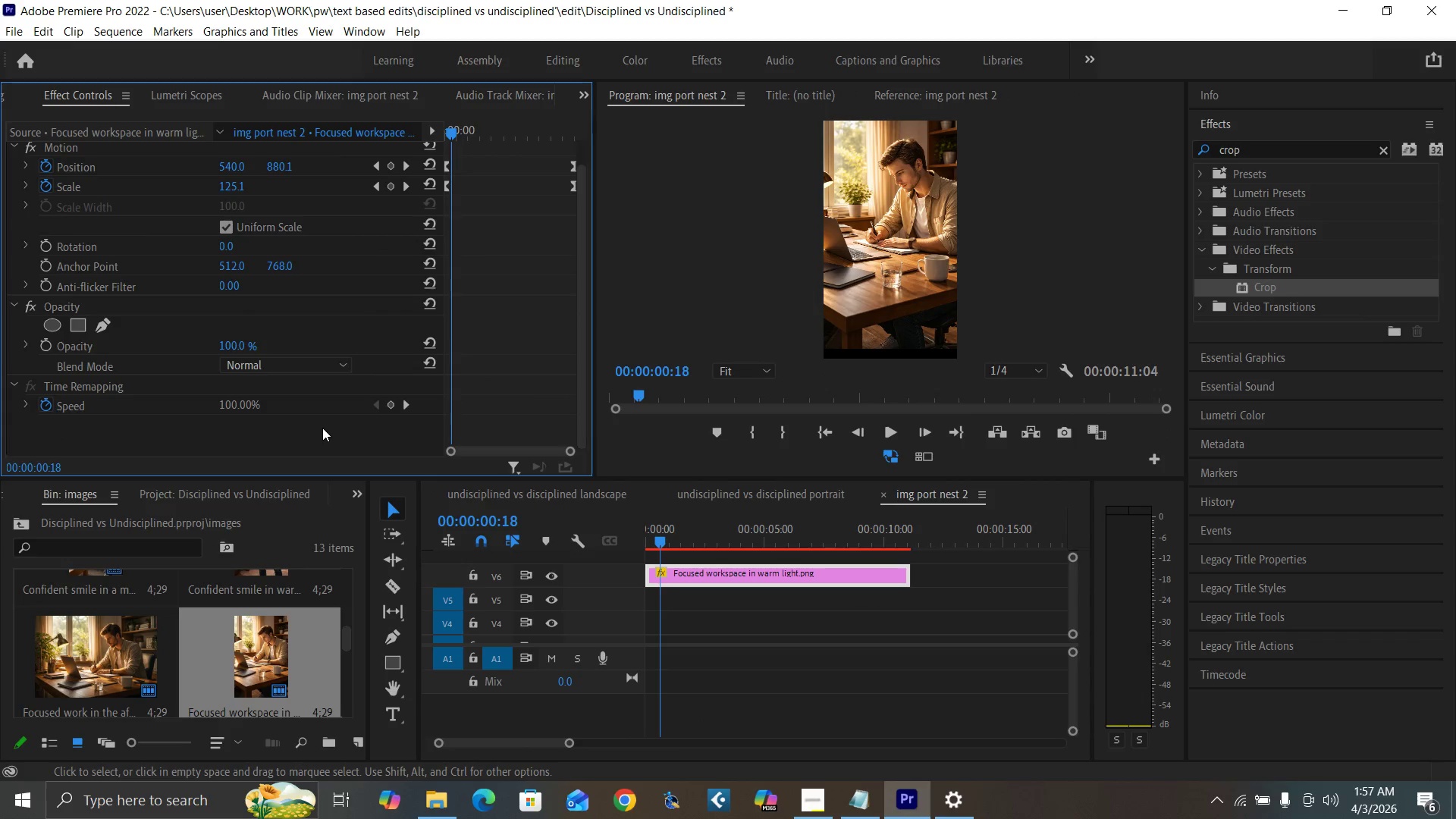 
key(Control+V)
 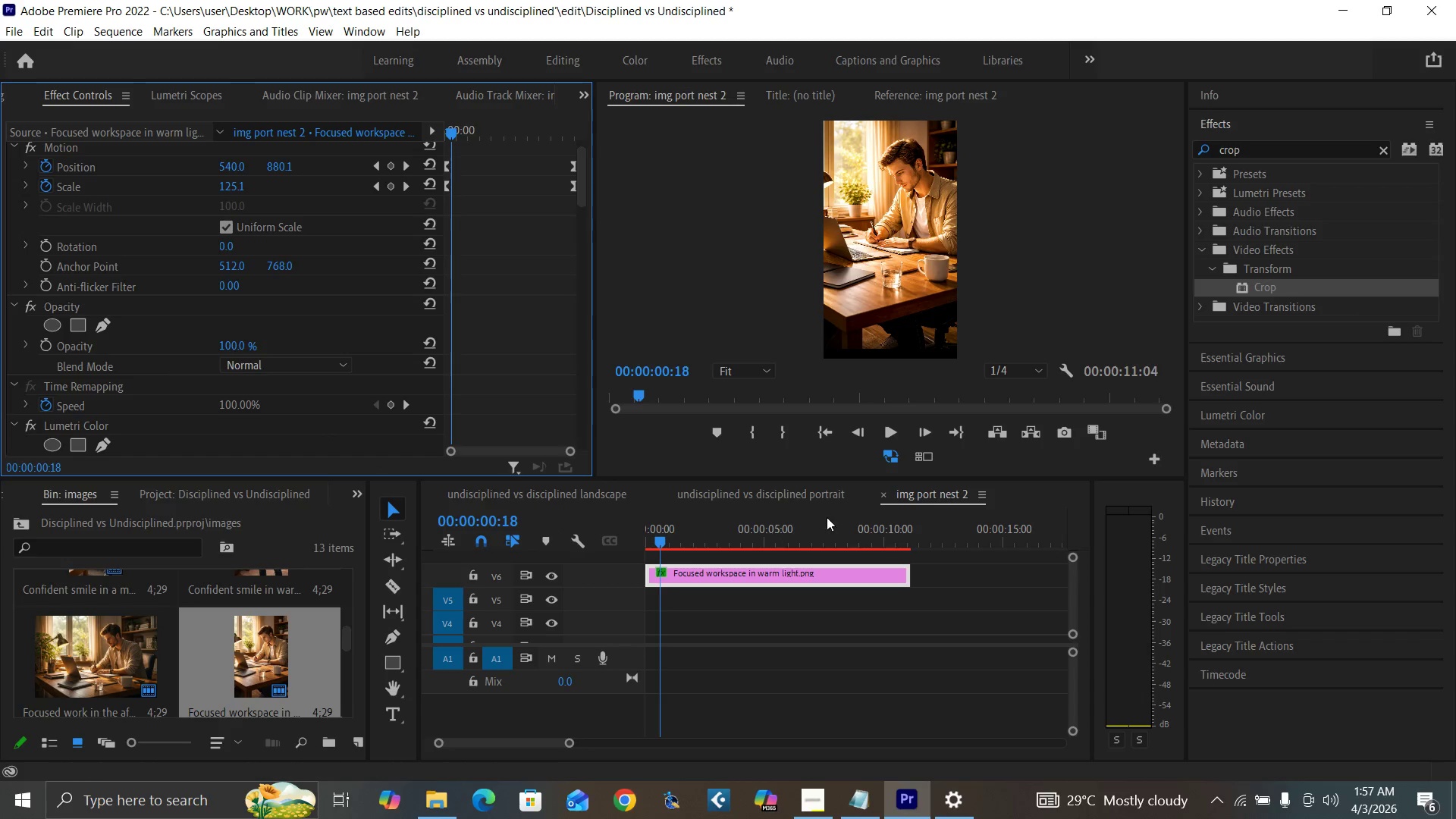 
left_click([881, 494])
 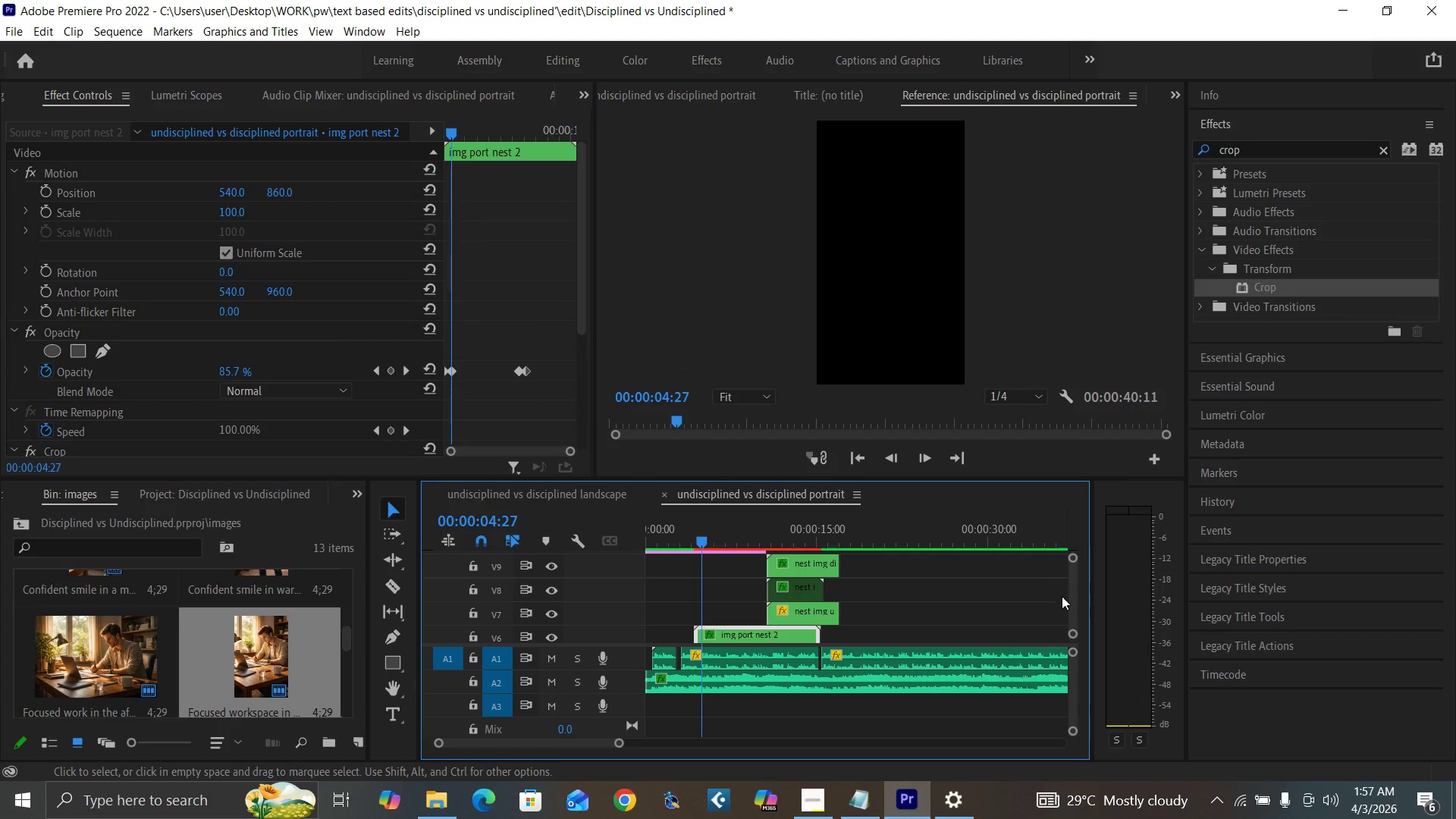 
left_click_drag(start_coordinate=[1072, 605], to_coordinate=[1065, 606])